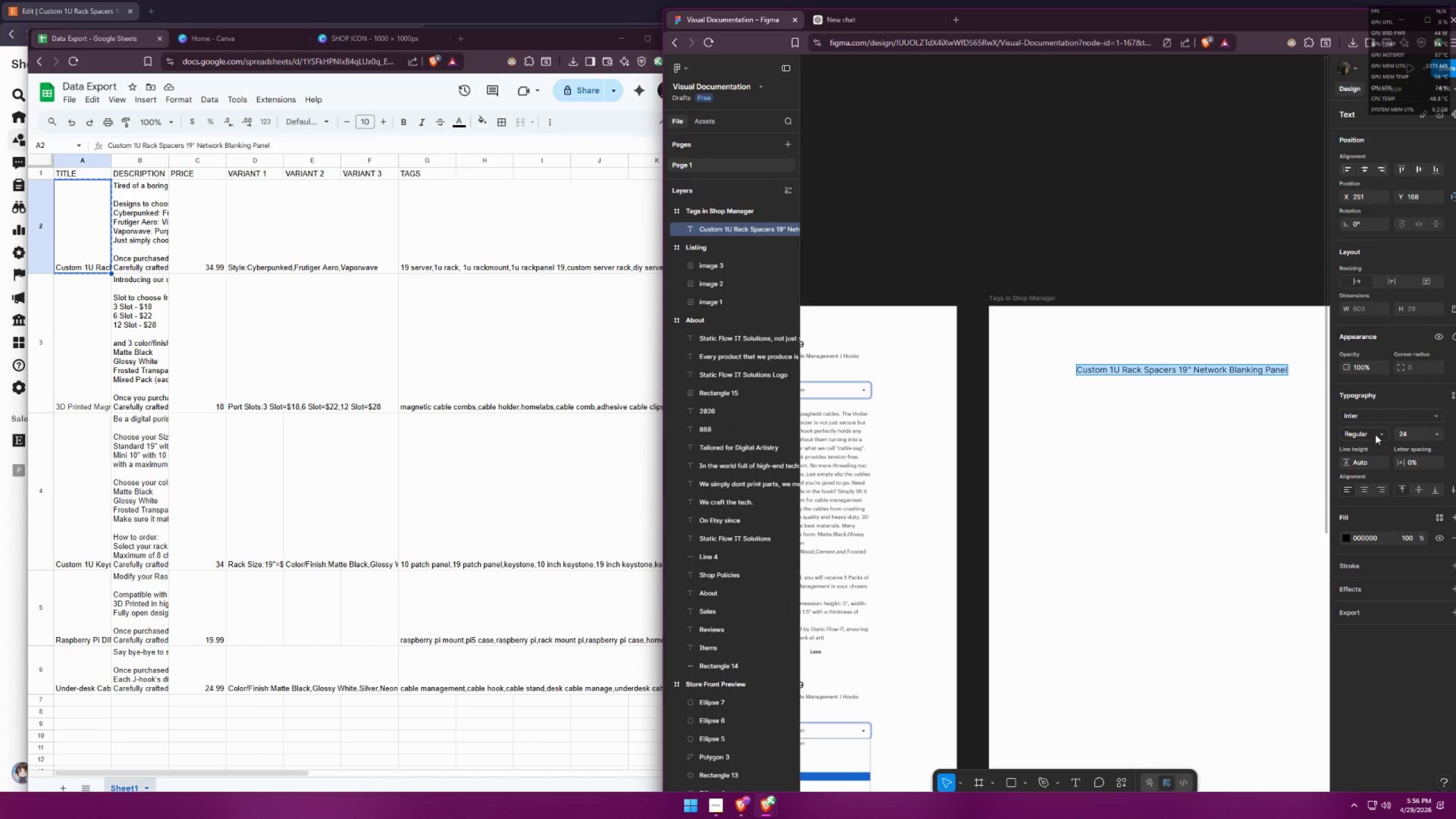 
left_click([1378, 430])
 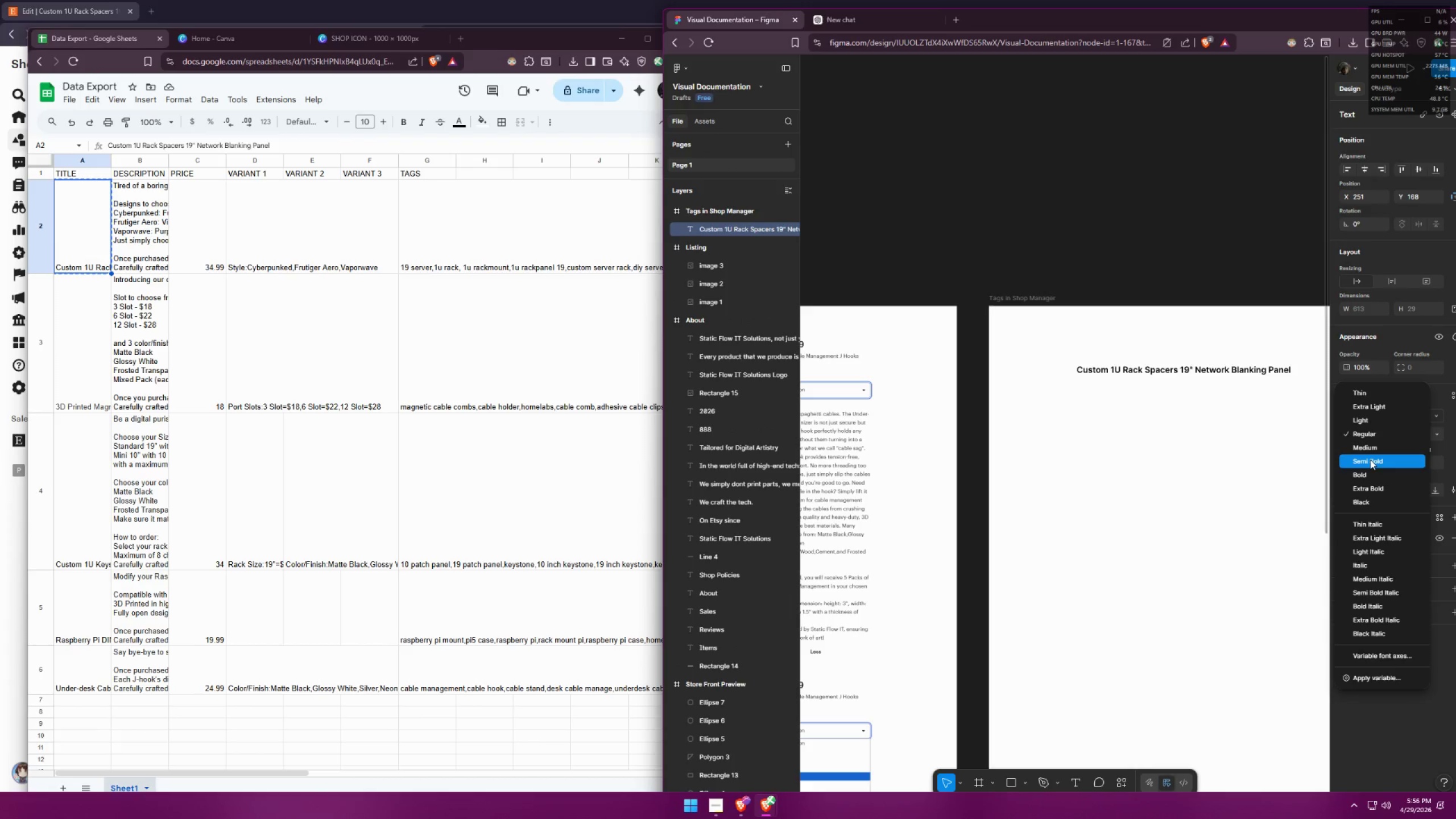 
left_click([1370, 460])
 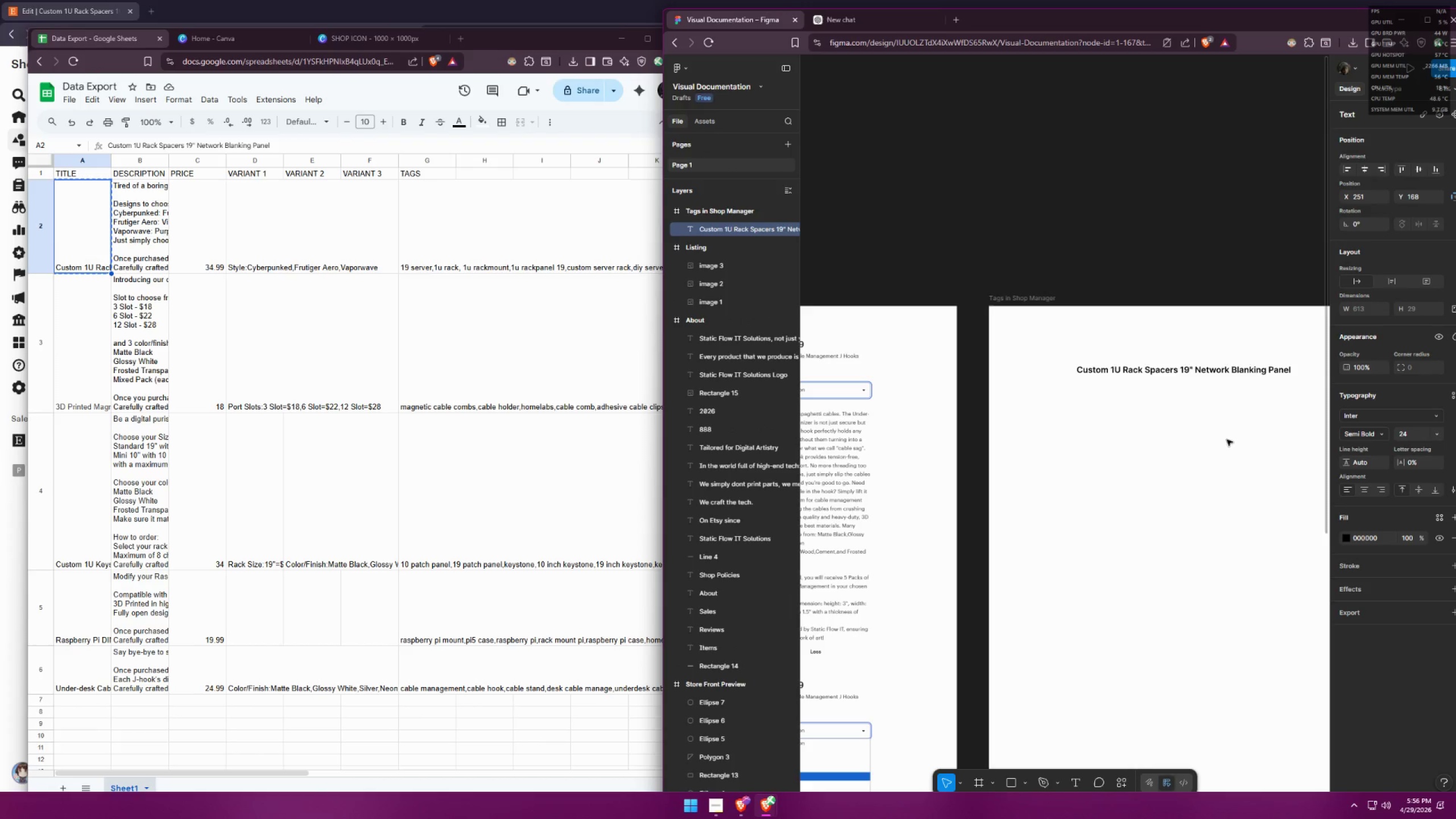 
double_click([1172, 427])
 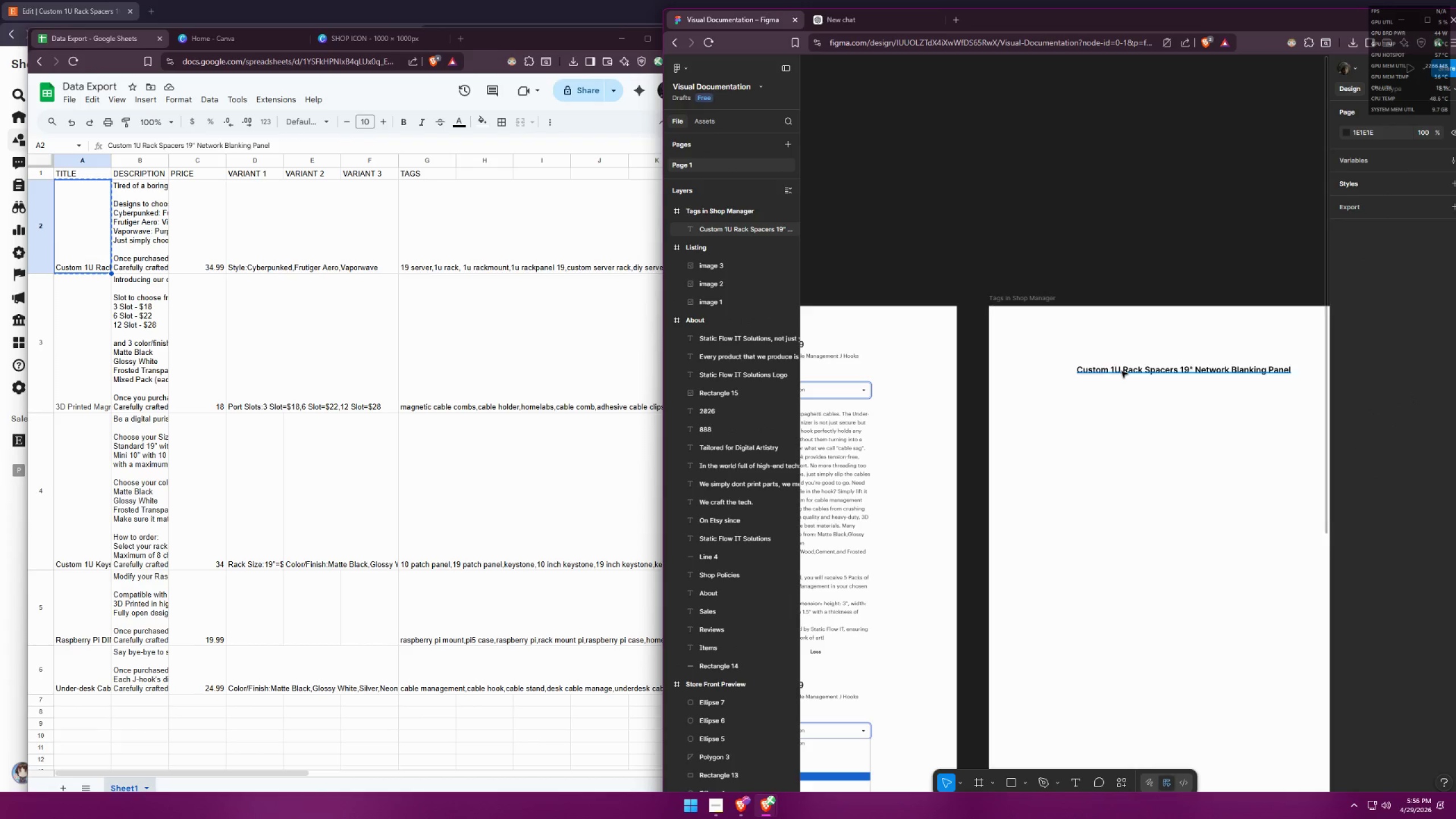 
left_click_drag(start_coordinate=[1122, 371], to_coordinate=[1149, 357])
 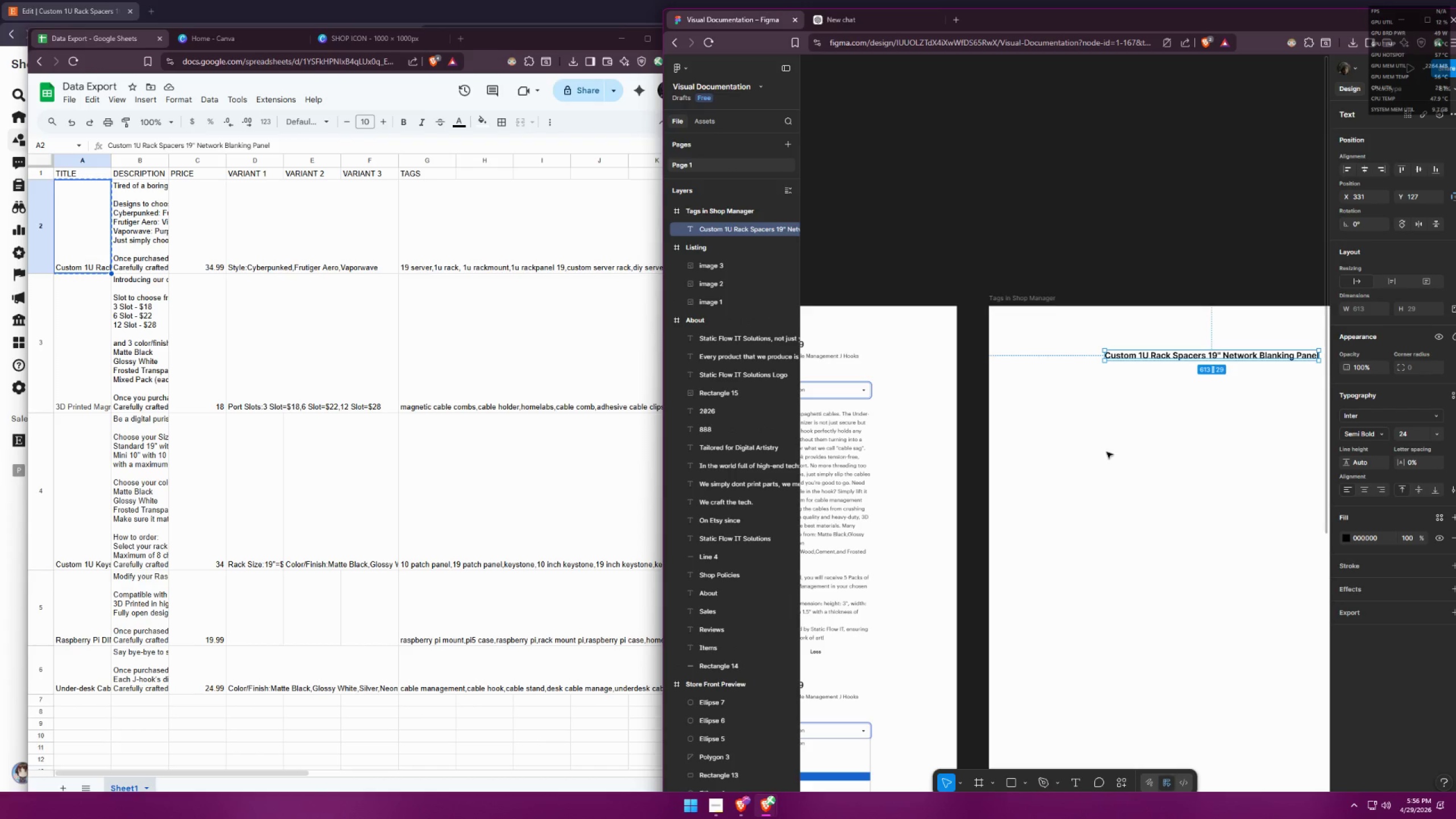 
hold_key(key=ControlLeft, duration=0.55)
scroll: coordinate [1003, 424], scroll_direction: down, amount: 5.0
 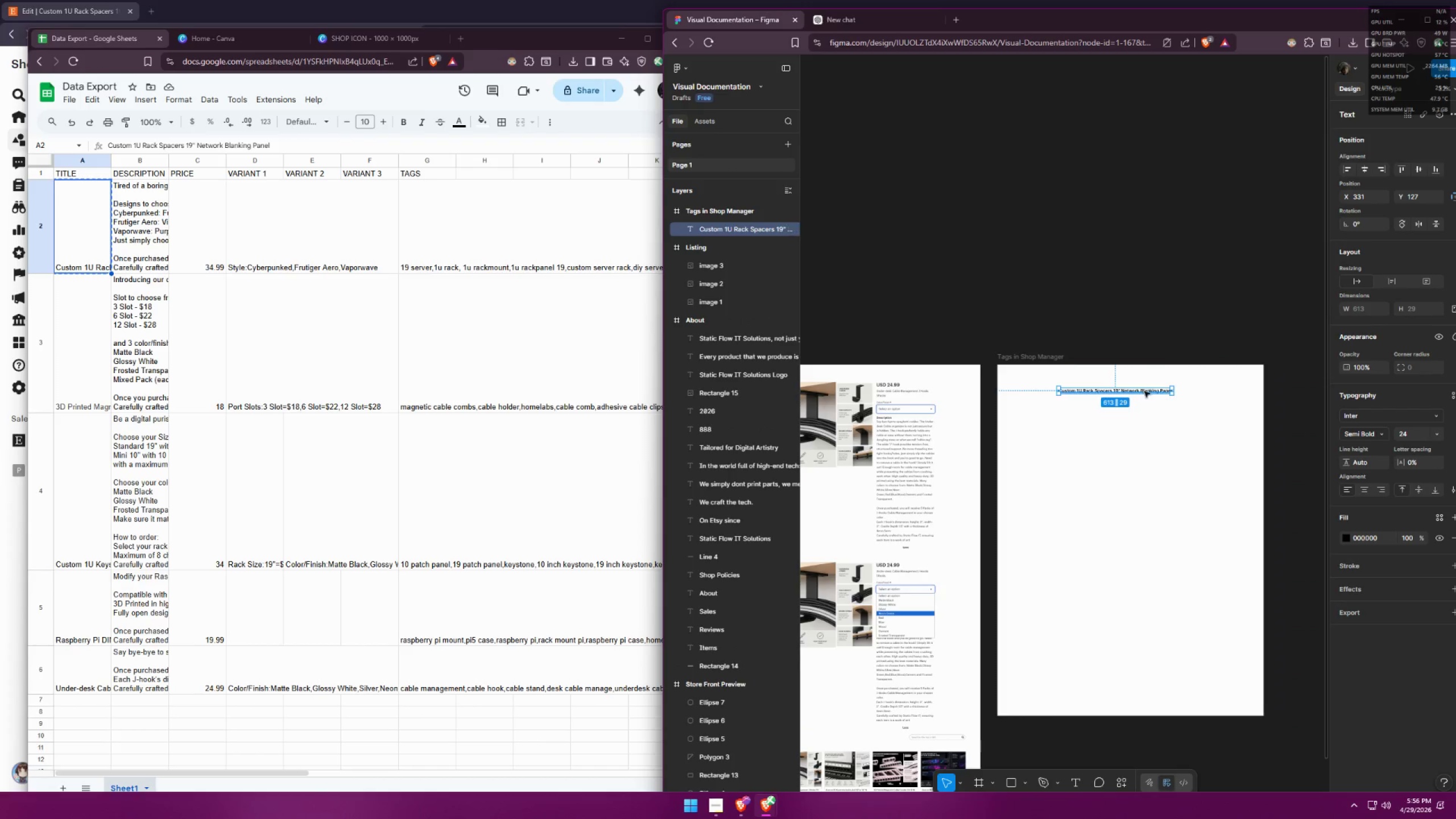 
left_click_drag(start_coordinate=[1145, 392], to_coordinate=[1161, 392])
 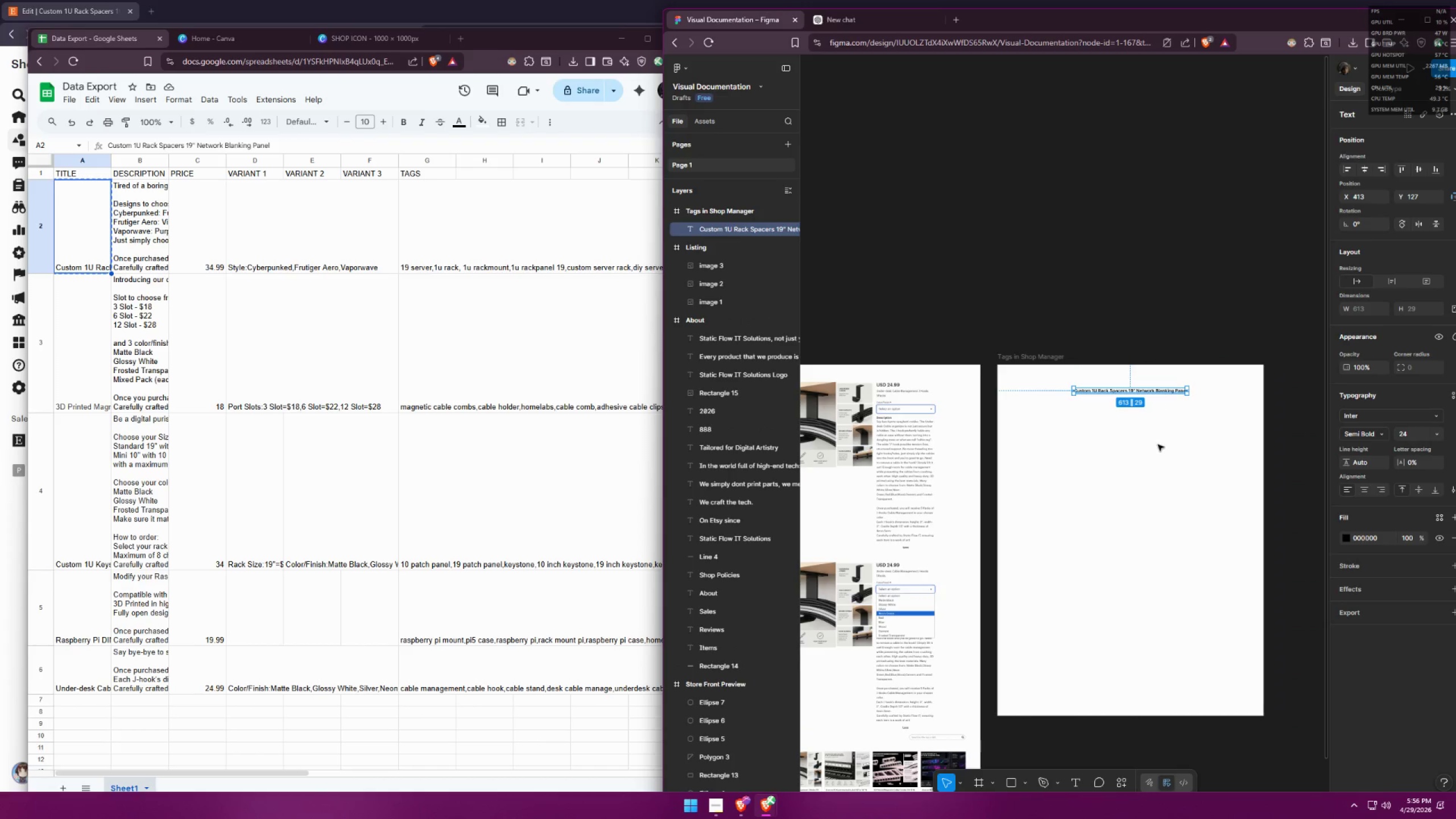 
left_click([1158, 445])
 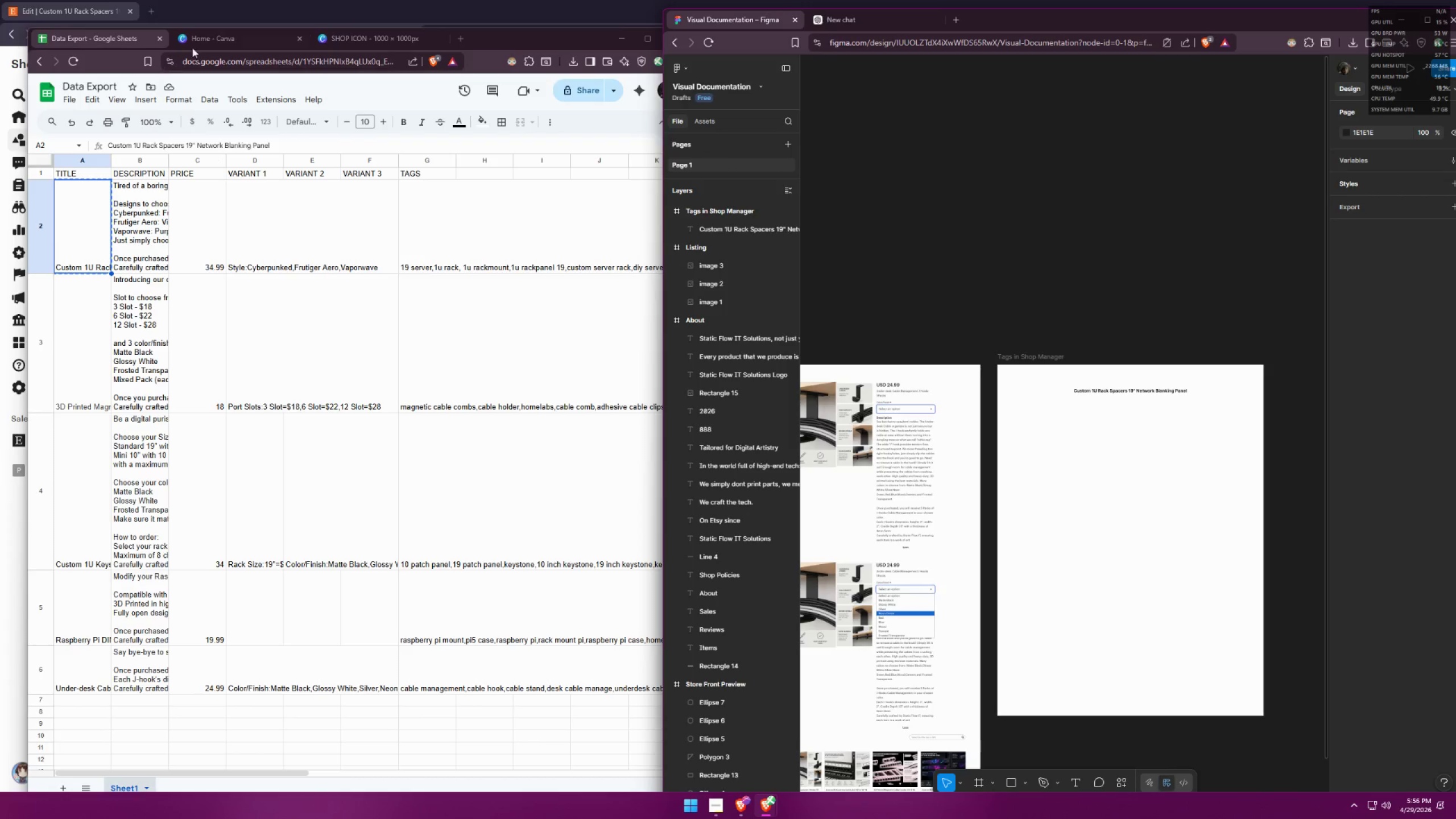 
left_click([225, 0])
 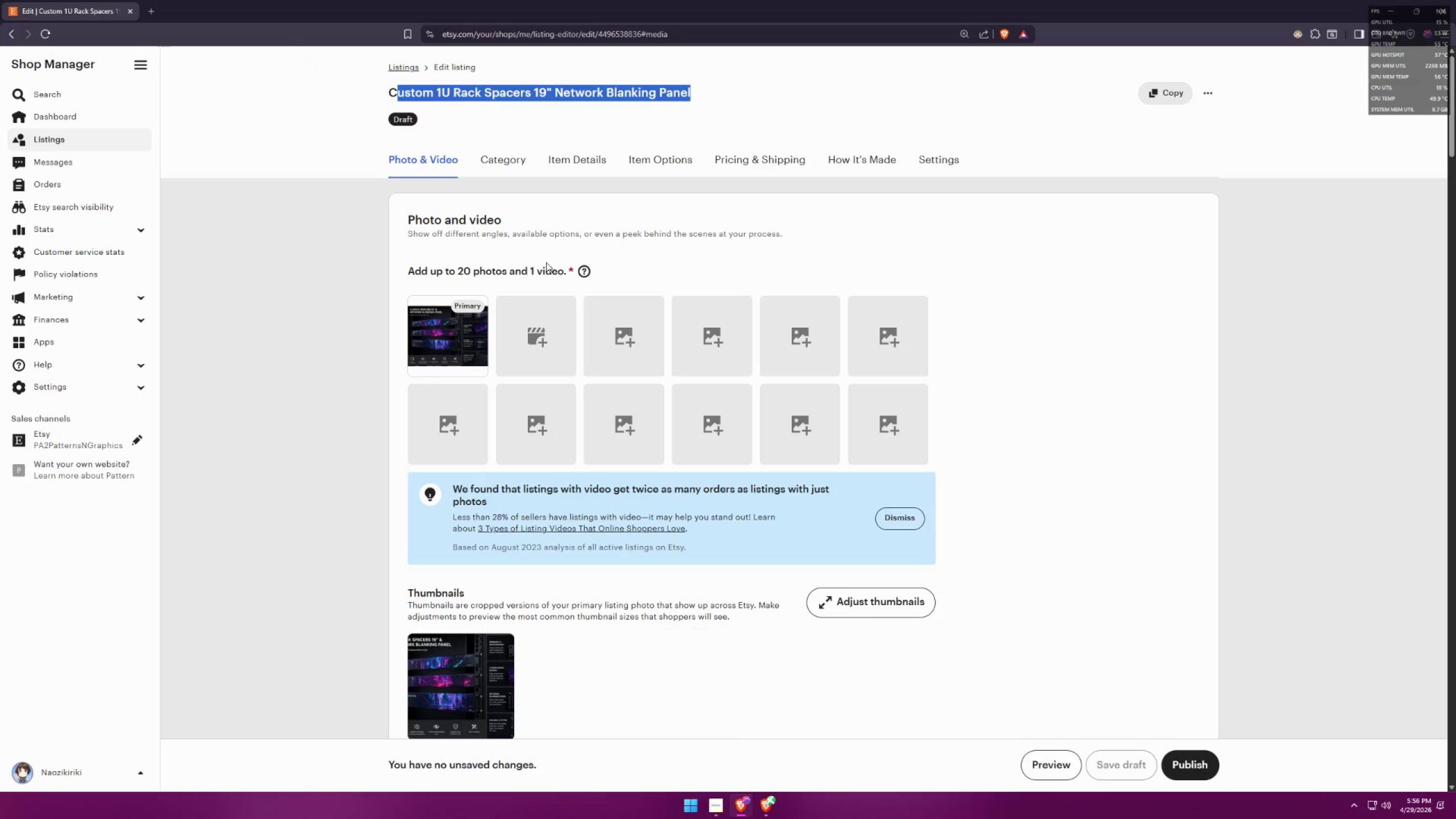 
scroll: coordinate [960, 406], scroll_direction: down, amount: 24.0
 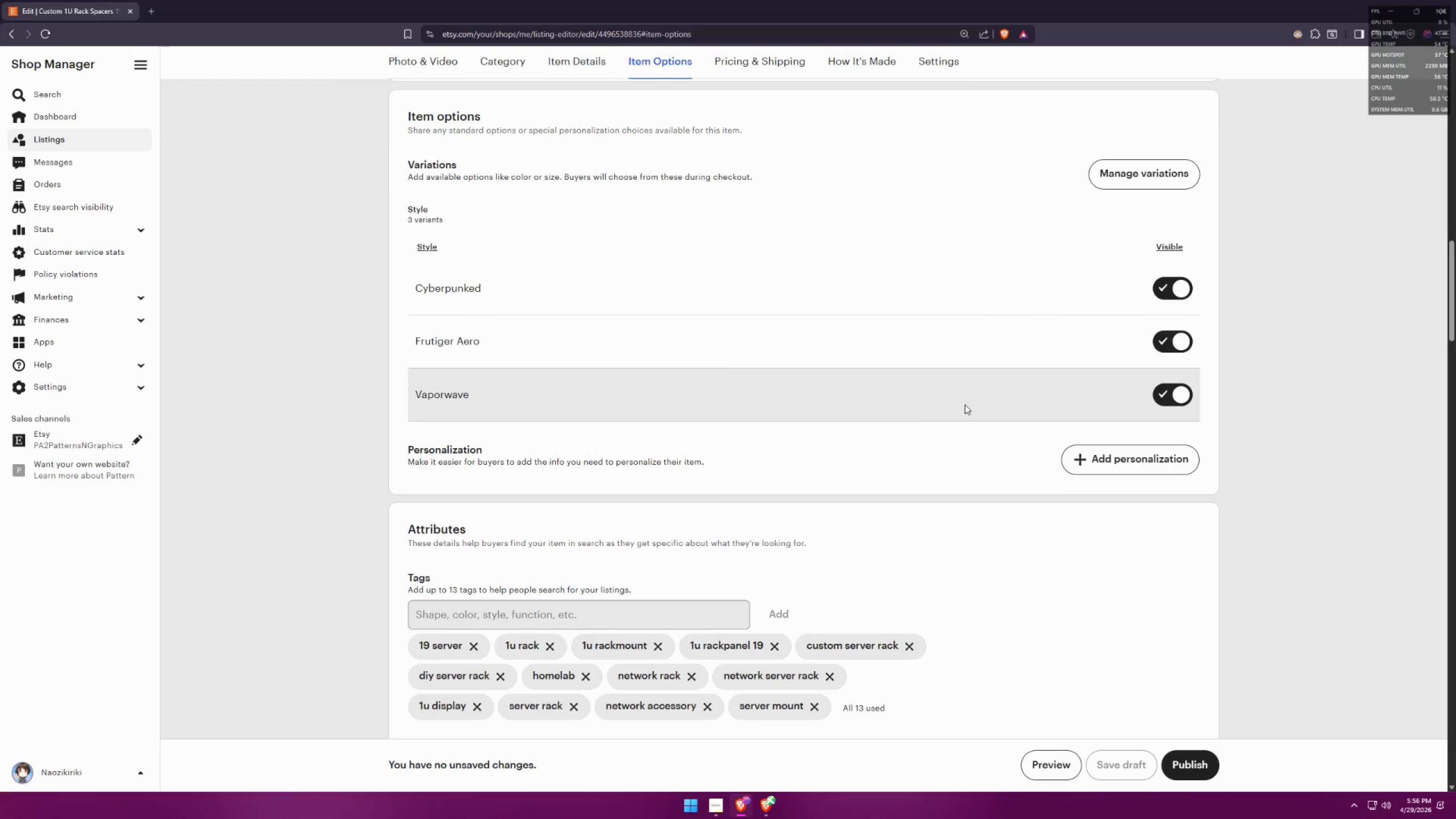 
scroll: coordinate [968, 408], scroll_direction: none, amount: 0.0
 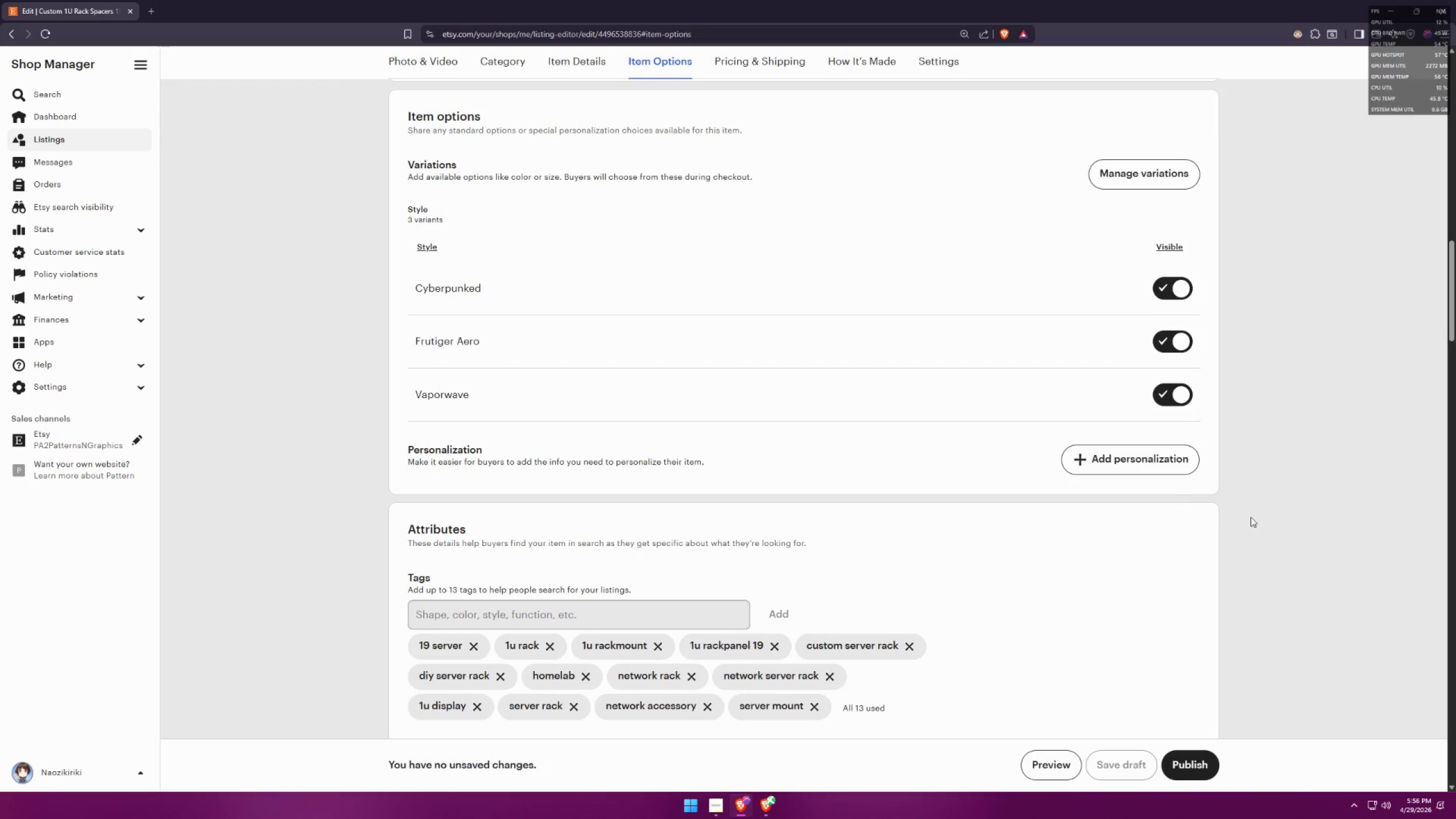 
scroll: coordinate [1230, 501], scroll_direction: down, amount: 6.0
 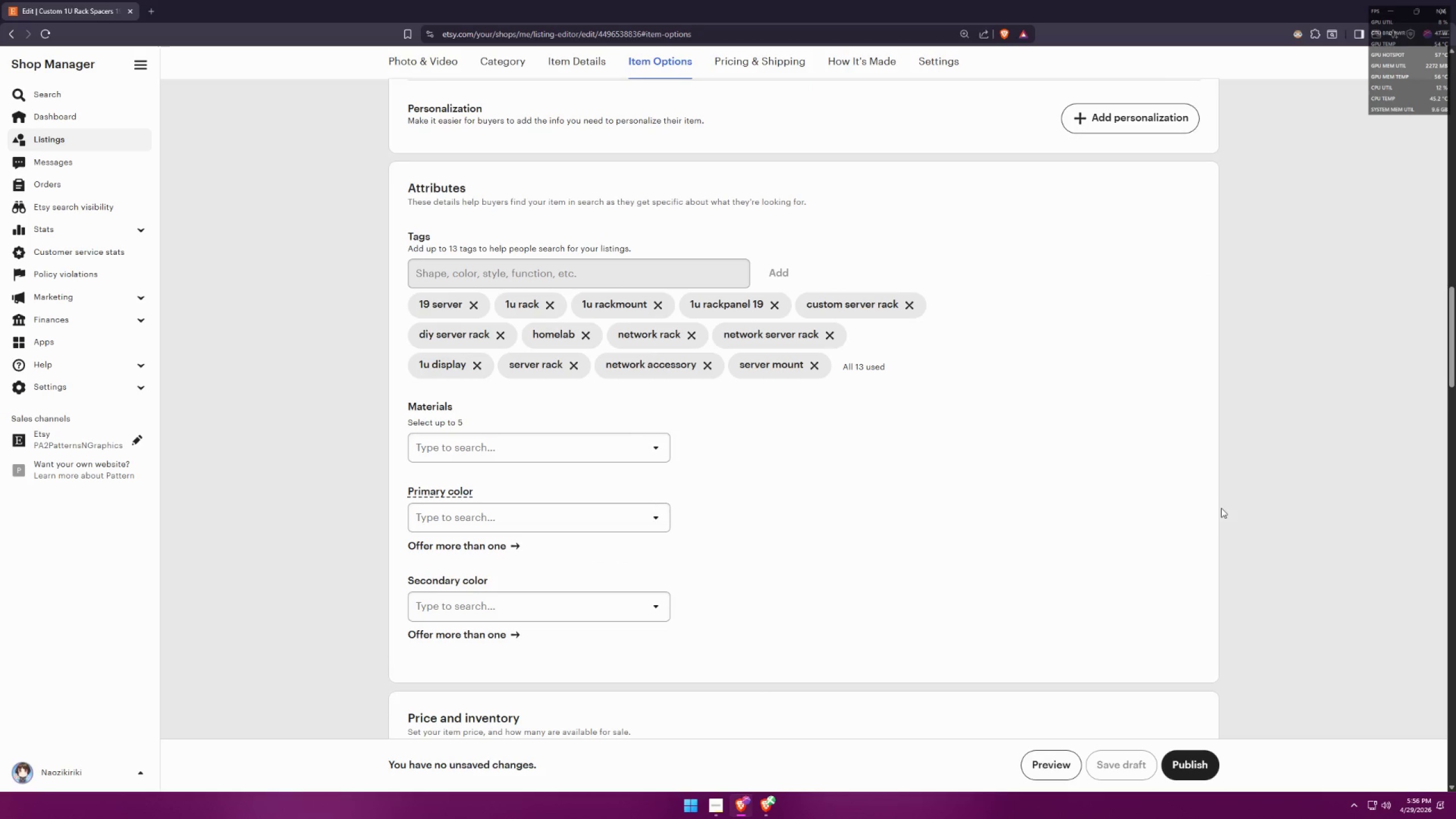 
key(Meta+Shift+ShiftLeft)
 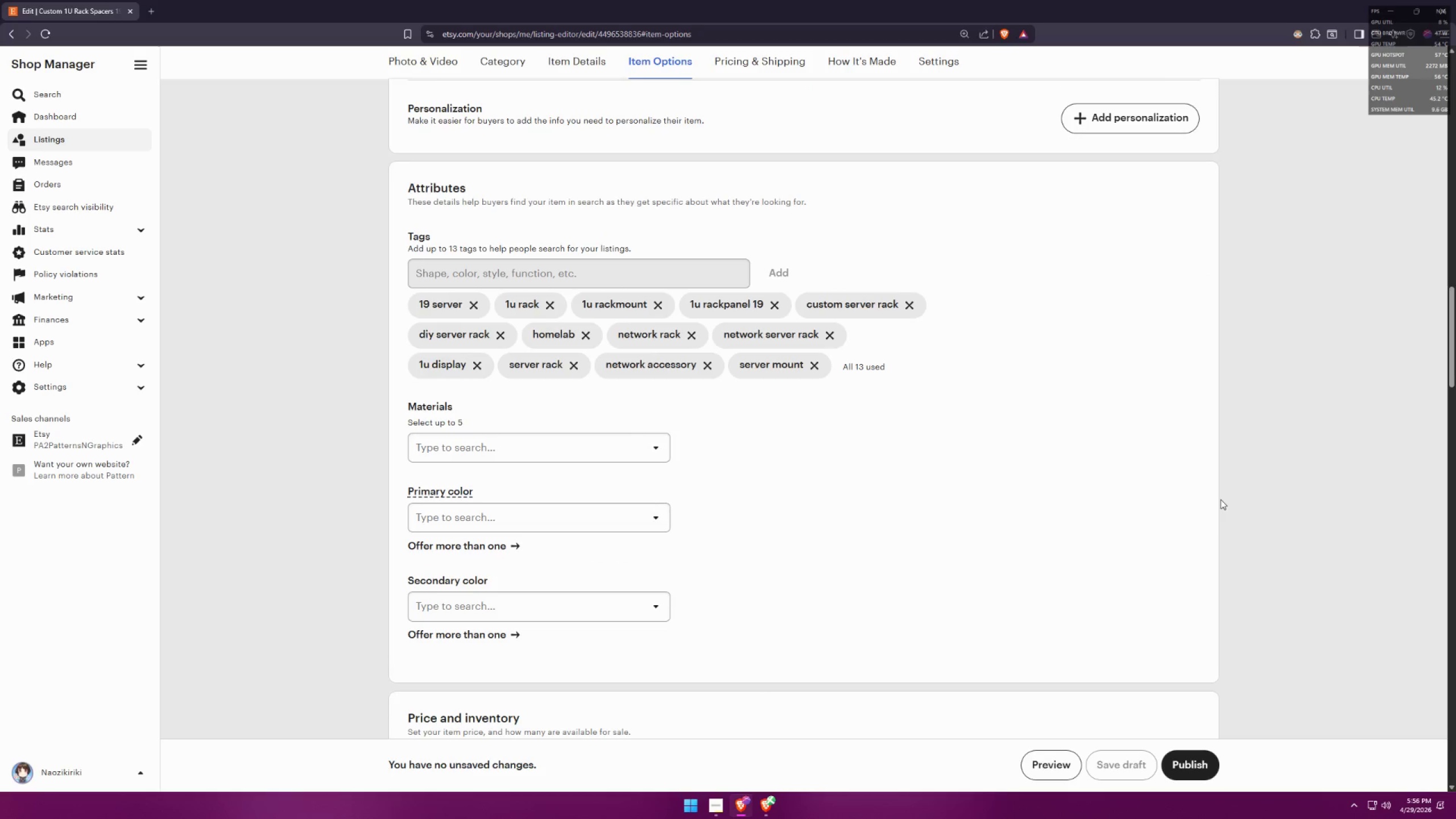 
key(Meta+Shift+S)
 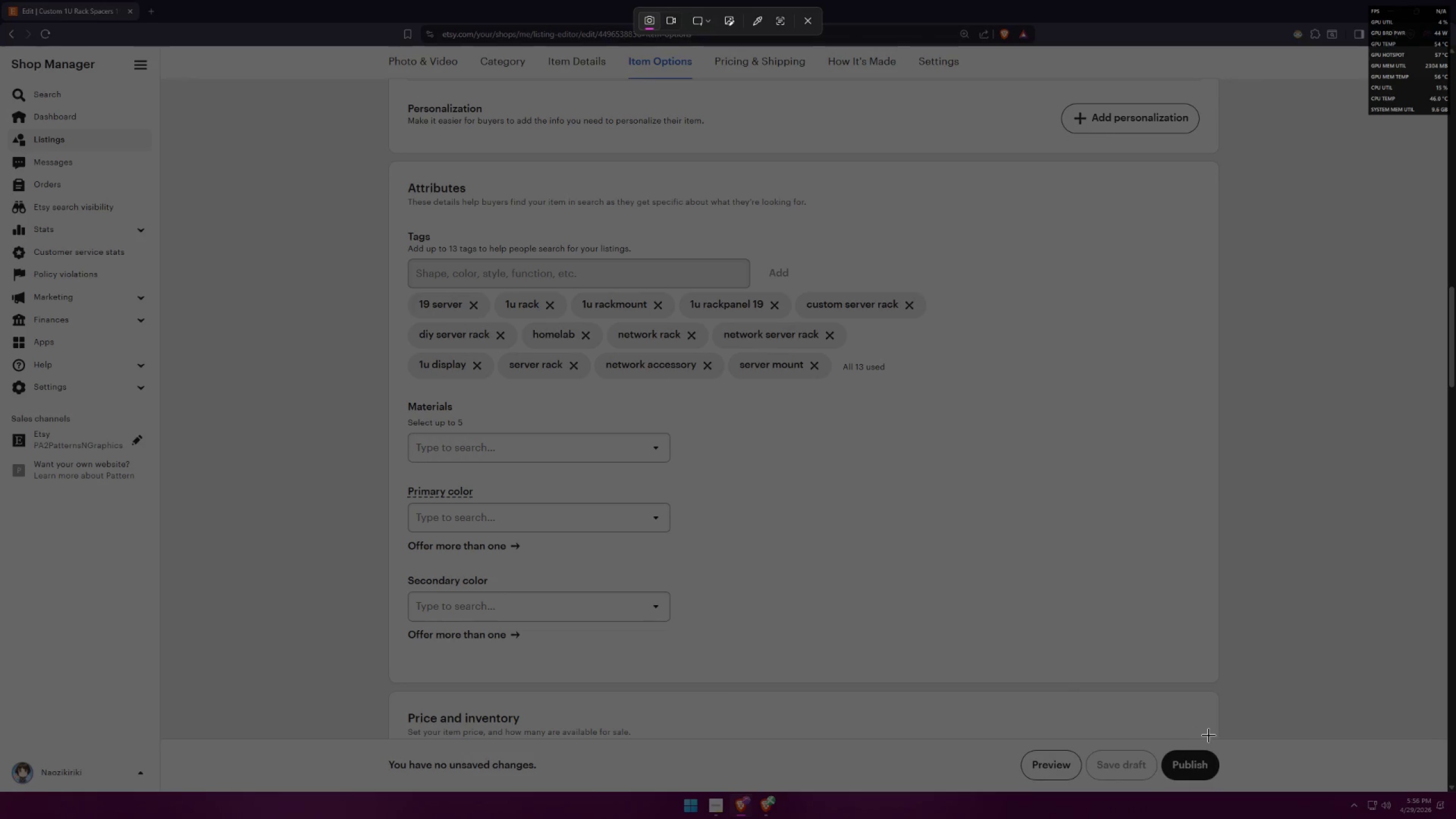 
left_click_drag(start_coordinate=[1219, 737], to_coordinate=[388, 46])
 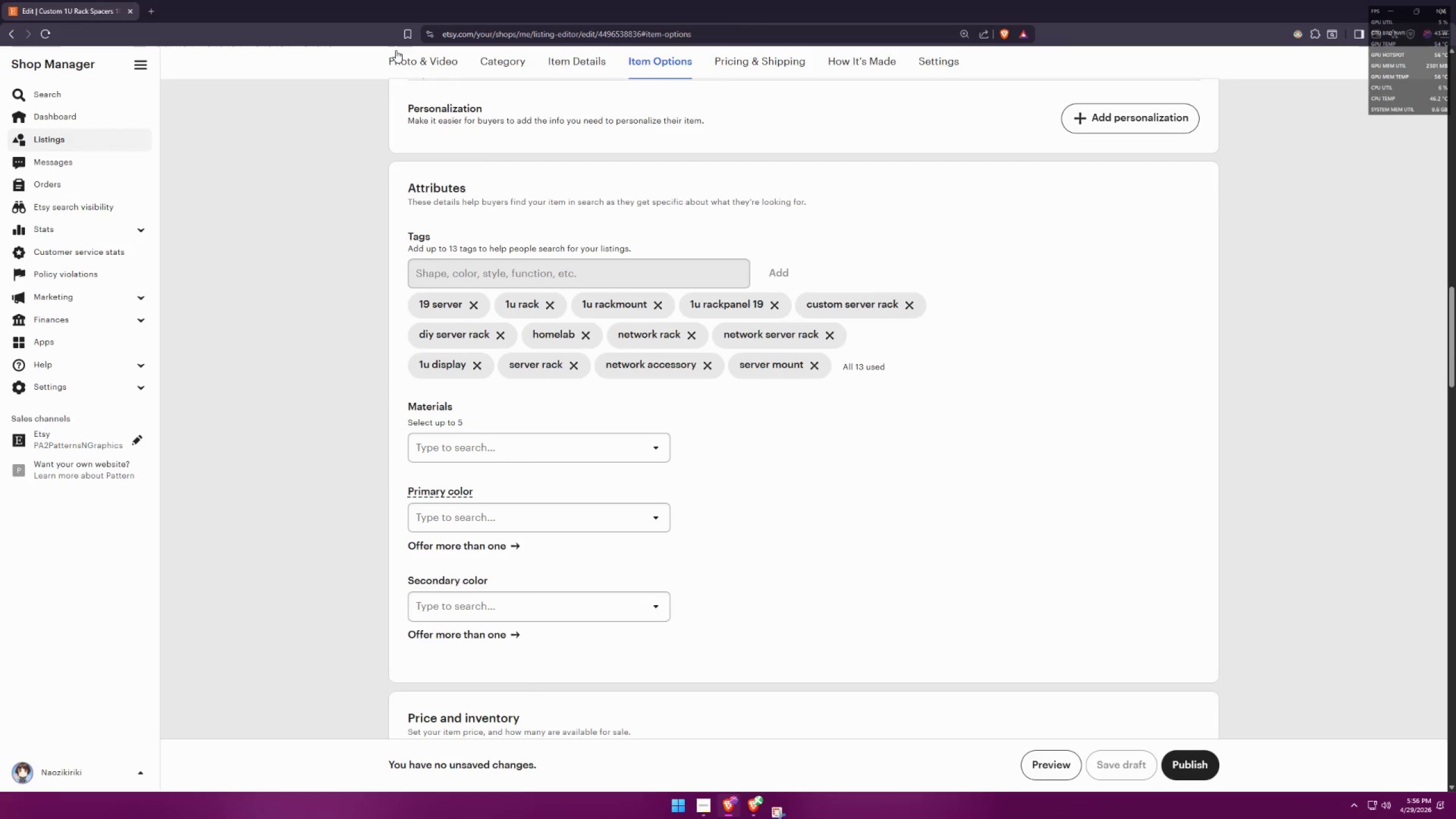 
key(Alt+AltLeft)
 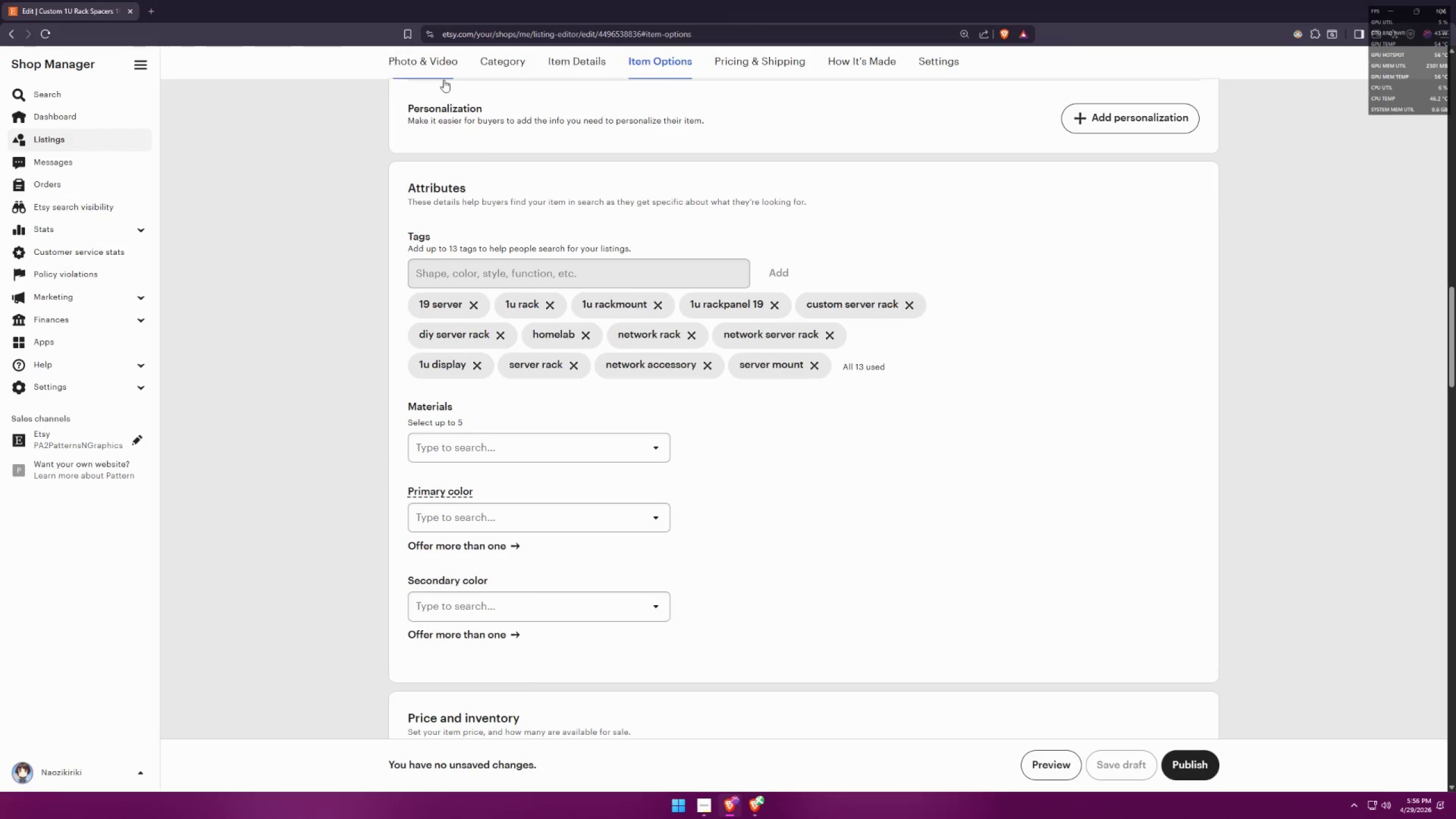 
key(Alt+Tab)
 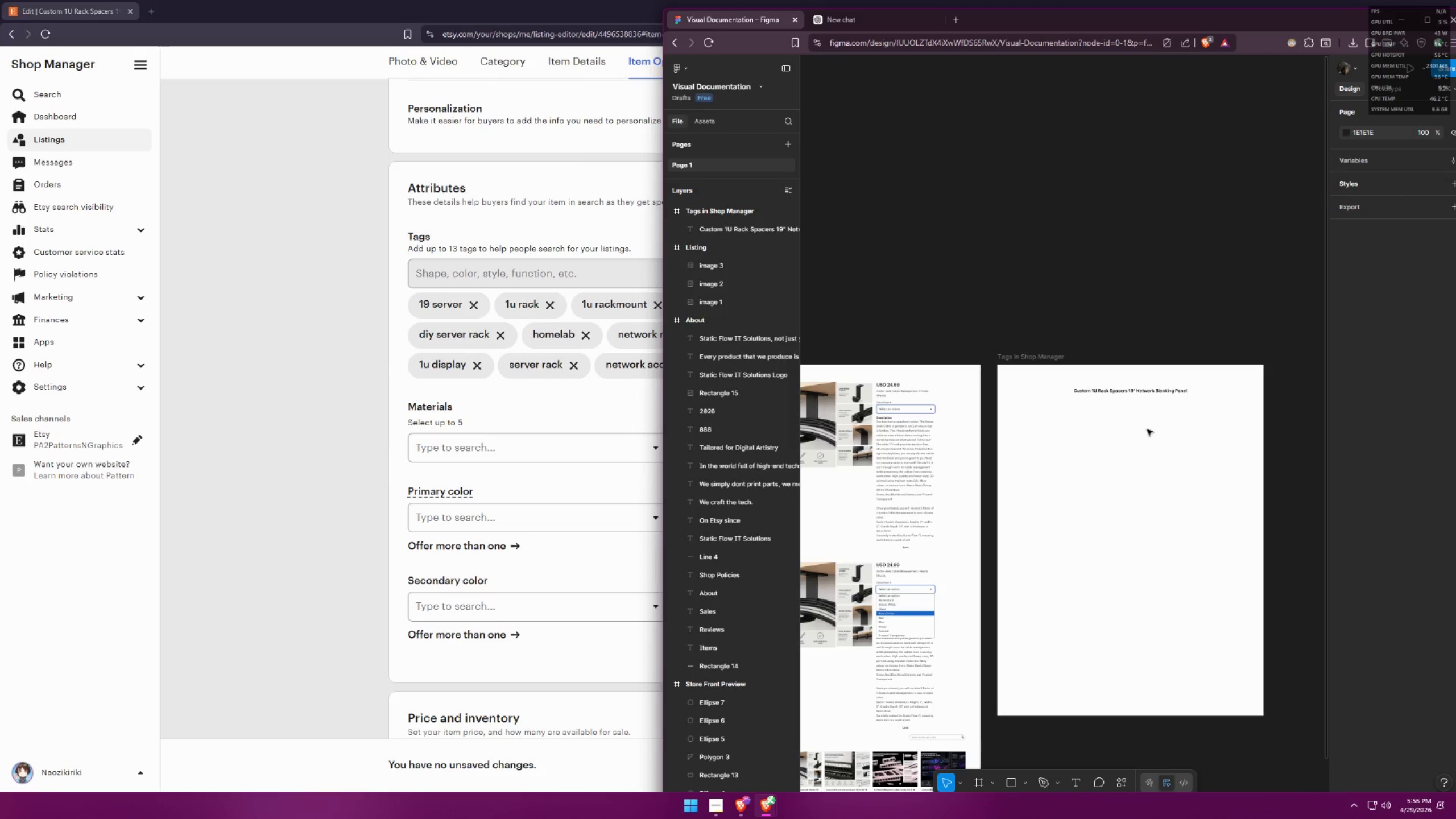 
key(Control+ControlLeft)
 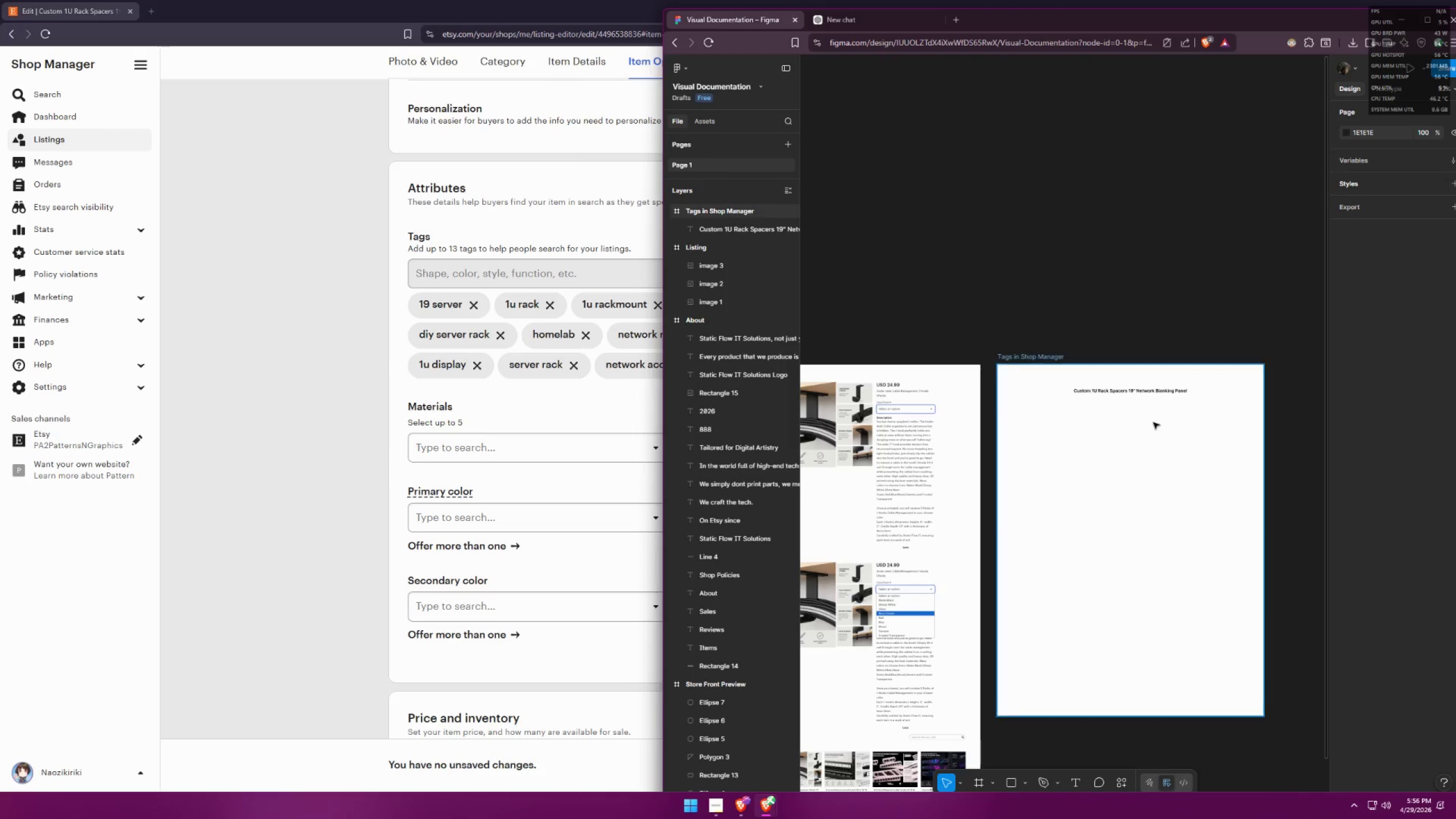 
key(Control+V)
 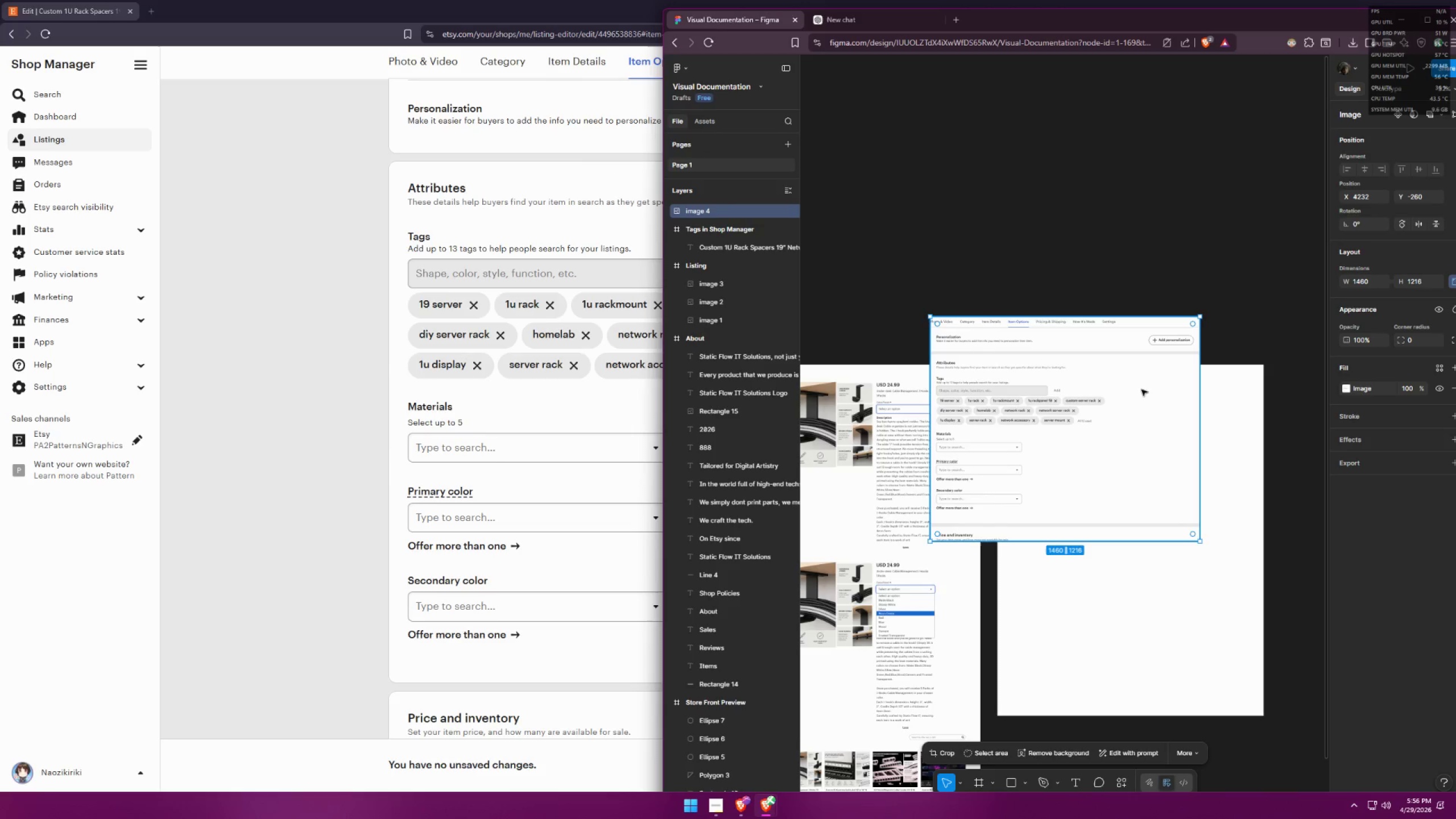 
left_click_drag(start_coordinate=[1105, 416], to_coordinate=[1170, 486])
 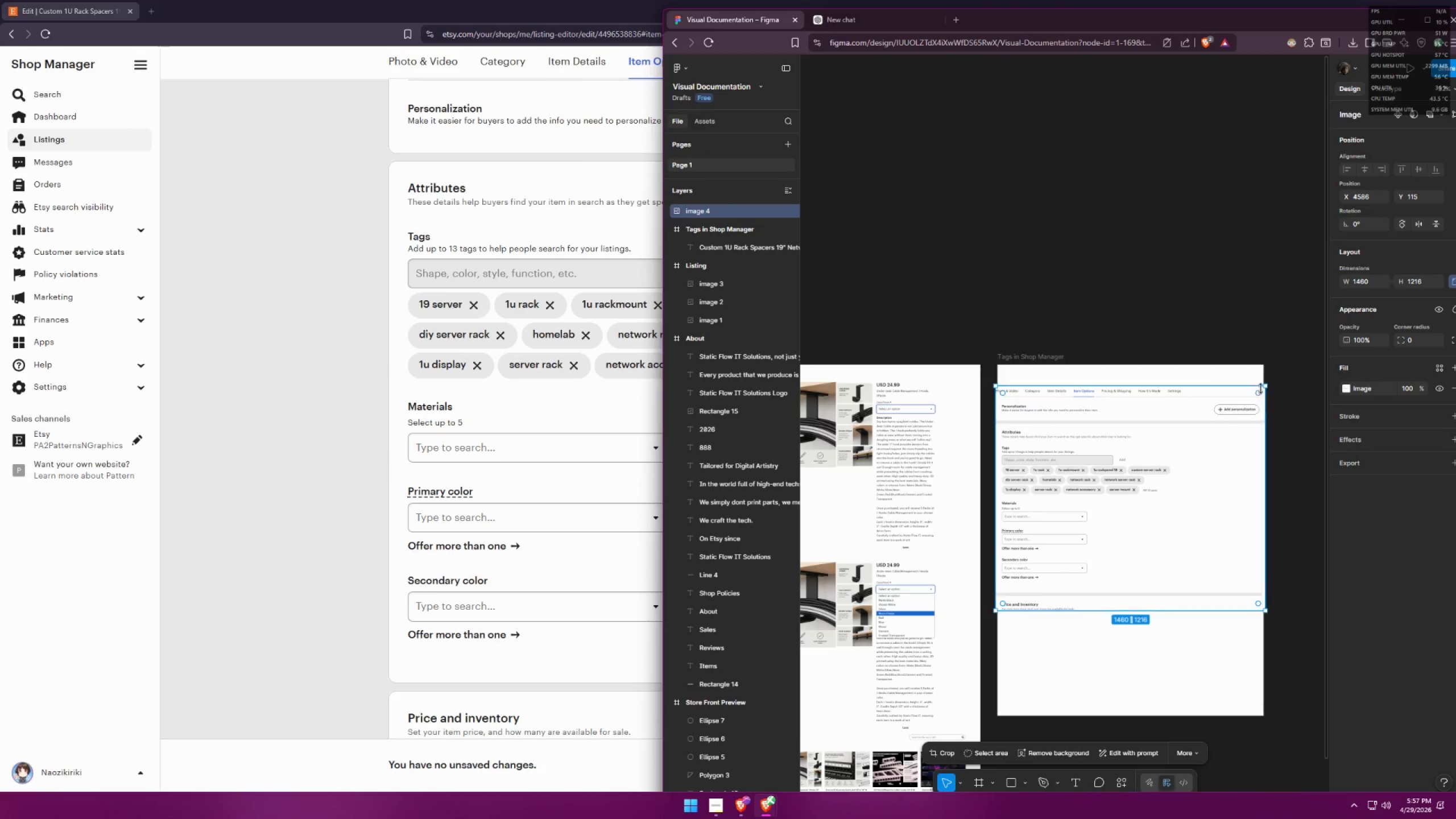 
hold_key(key=ShiftLeft, duration=1.52)
left_click_drag(start_coordinate=[1263, 385], to_coordinate=[1128, 490])
 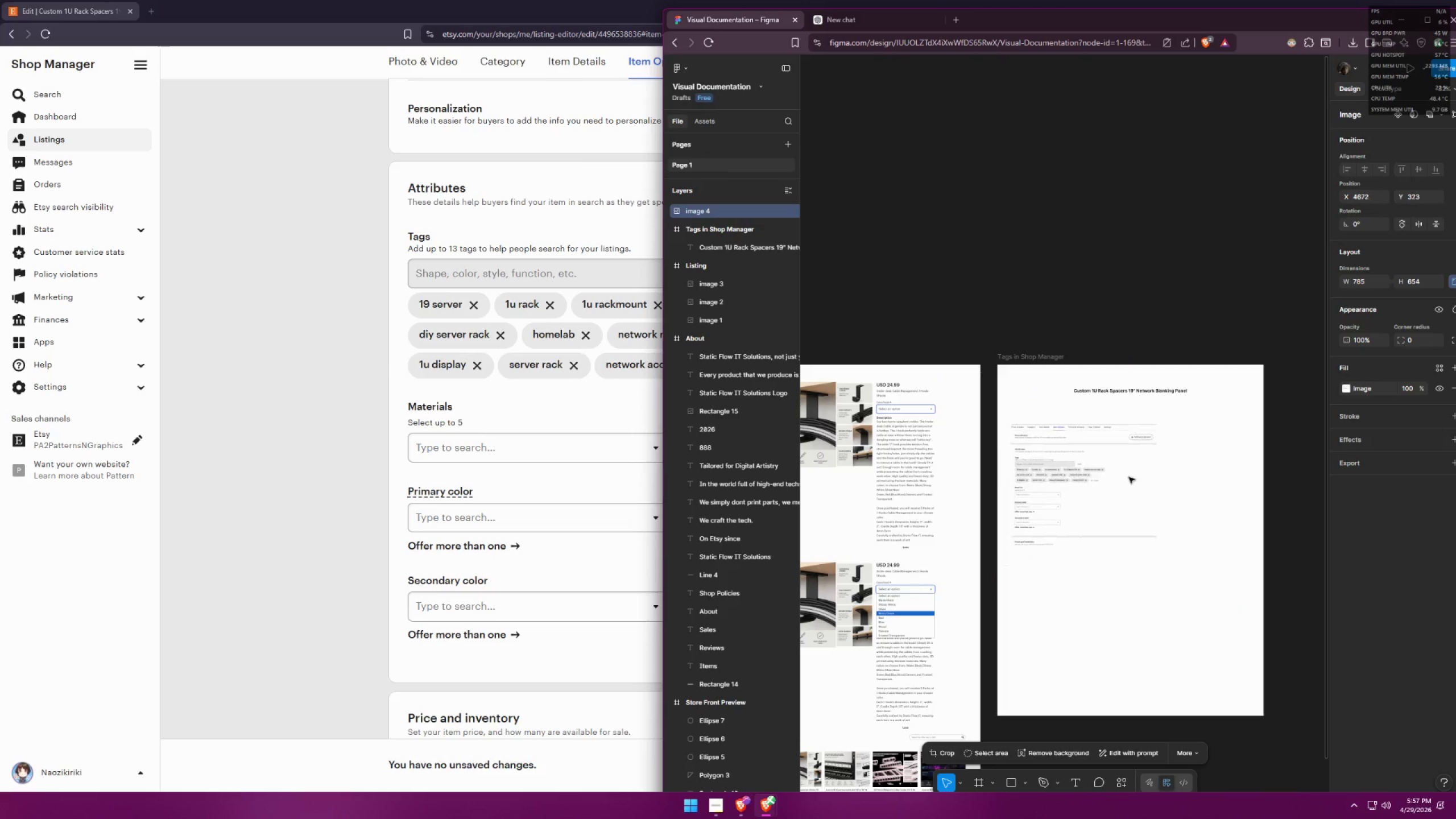 
hold_key(key=ShiftLeft, duration=0.34)
 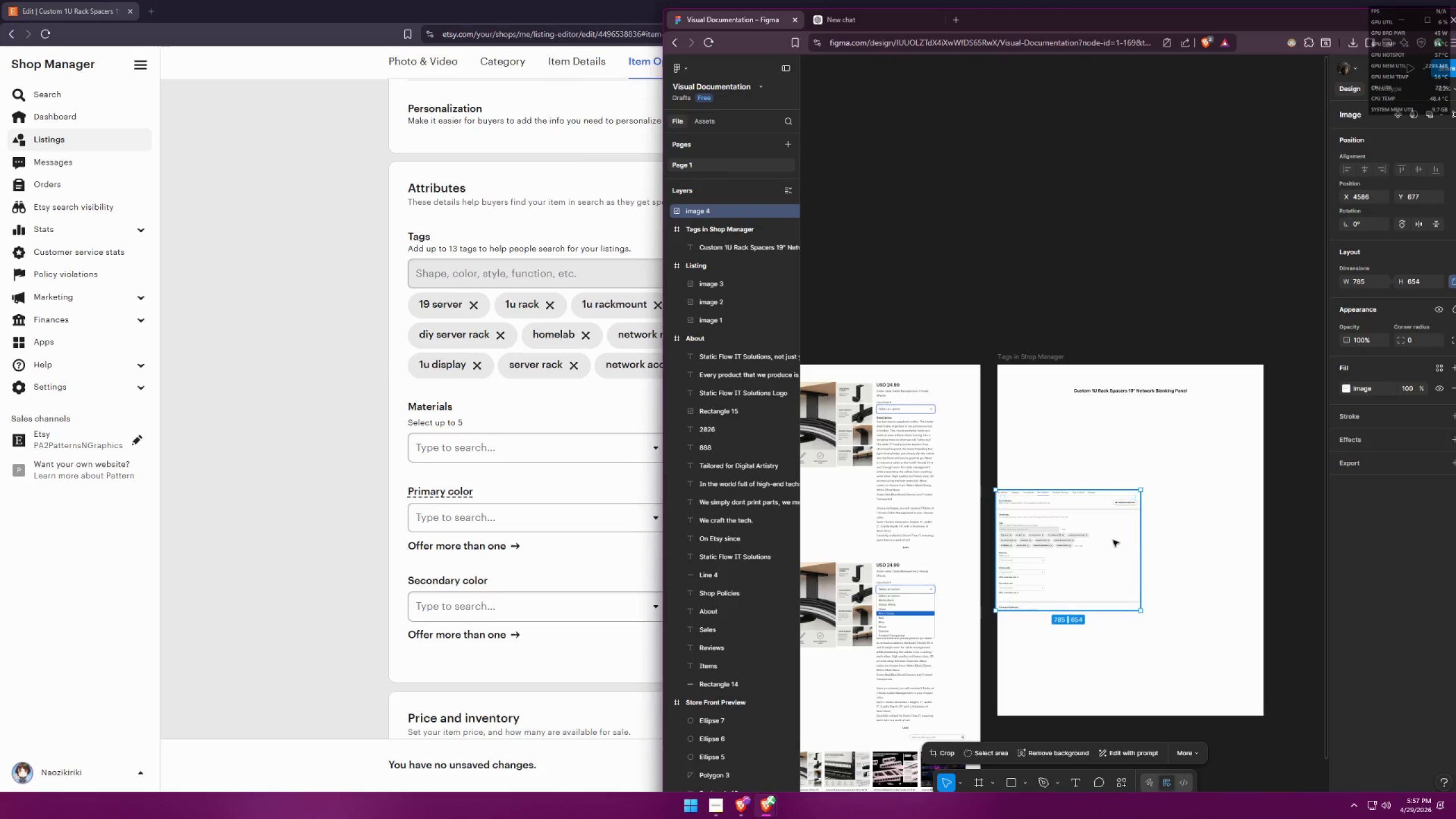 
left_click_drag(start_coordinate=[1113, 547], to_coordinate=[1174, 459])
 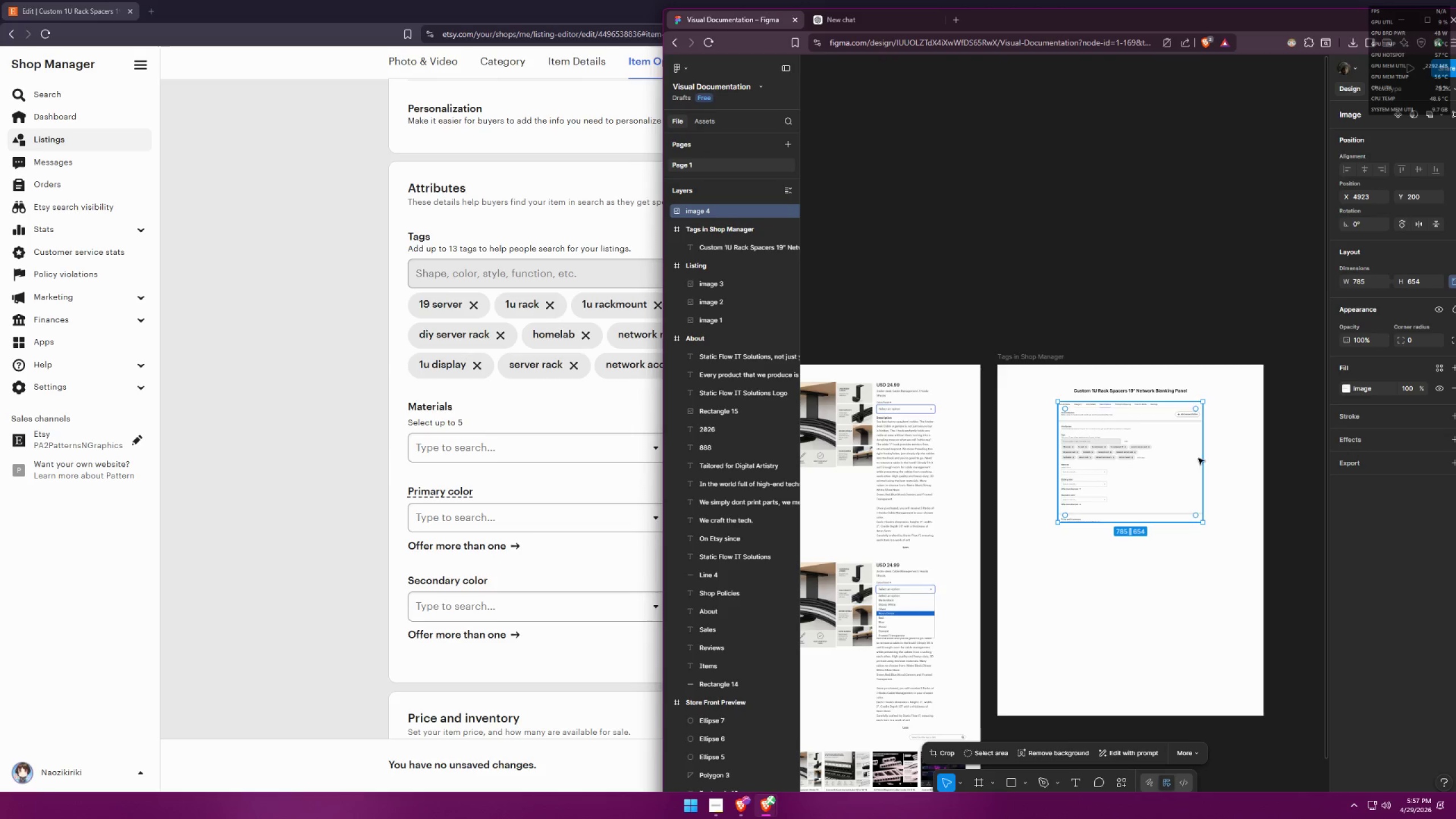 
left_click([1228, 454])
 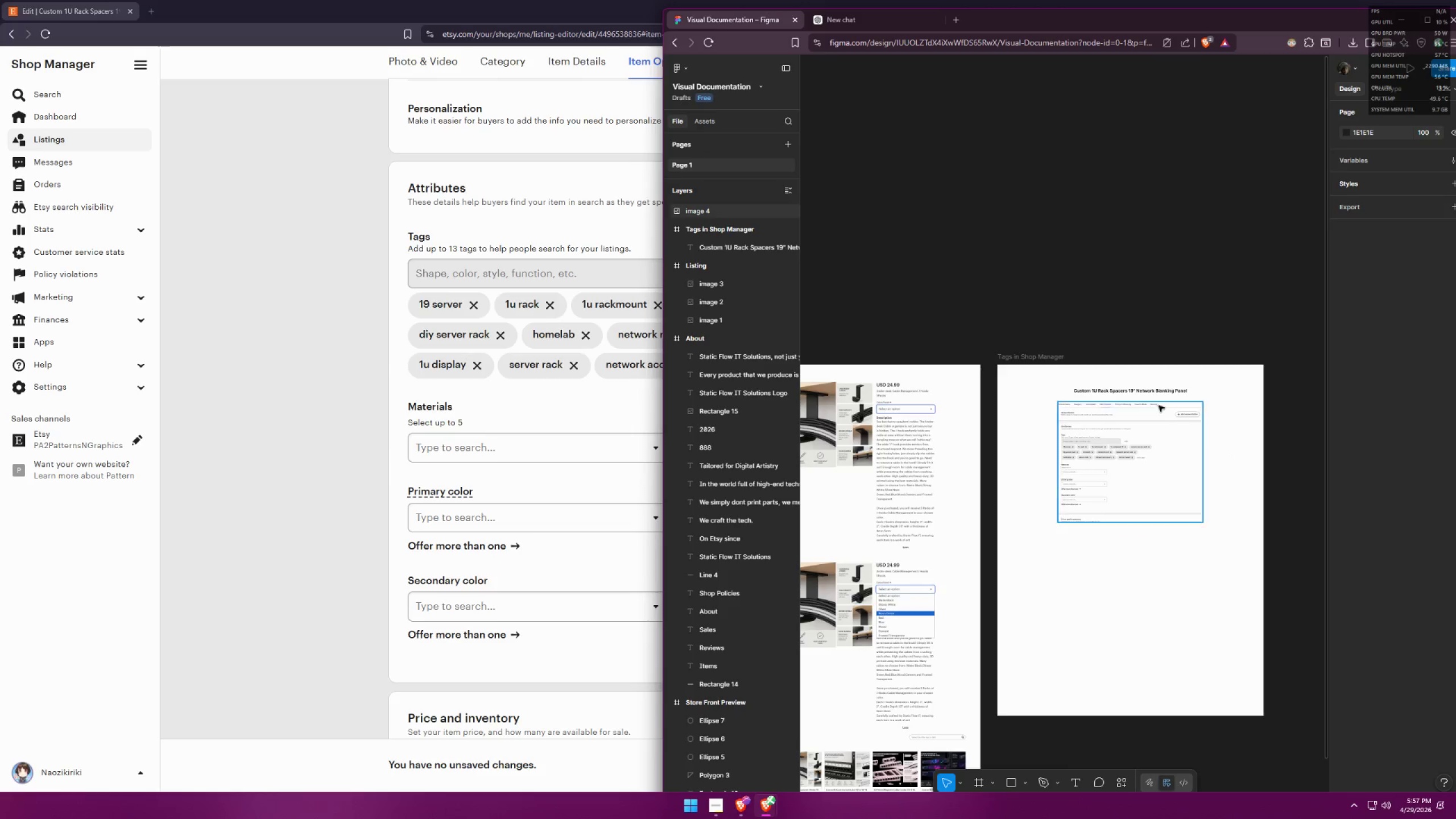 
hold_key(key=AltLeft, duration=2.47)
hold_key(key=ShiftLeft, duration=1.5)
left_click_drag(start_coordinate=[1152, 392], to_coordinate=[1148, 543])
 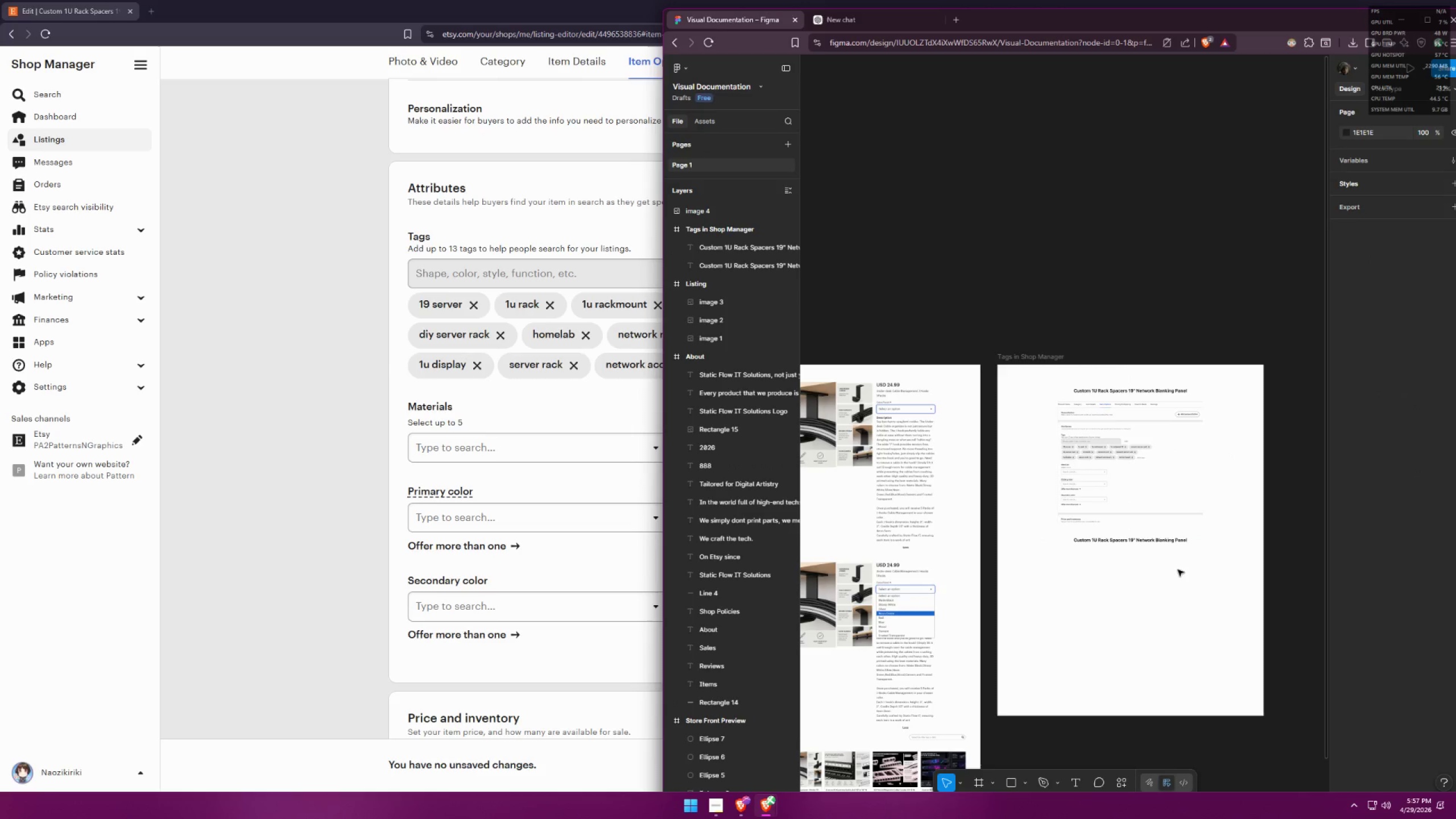 
hold_key(key=ShiftLeft, duration=0.98)
 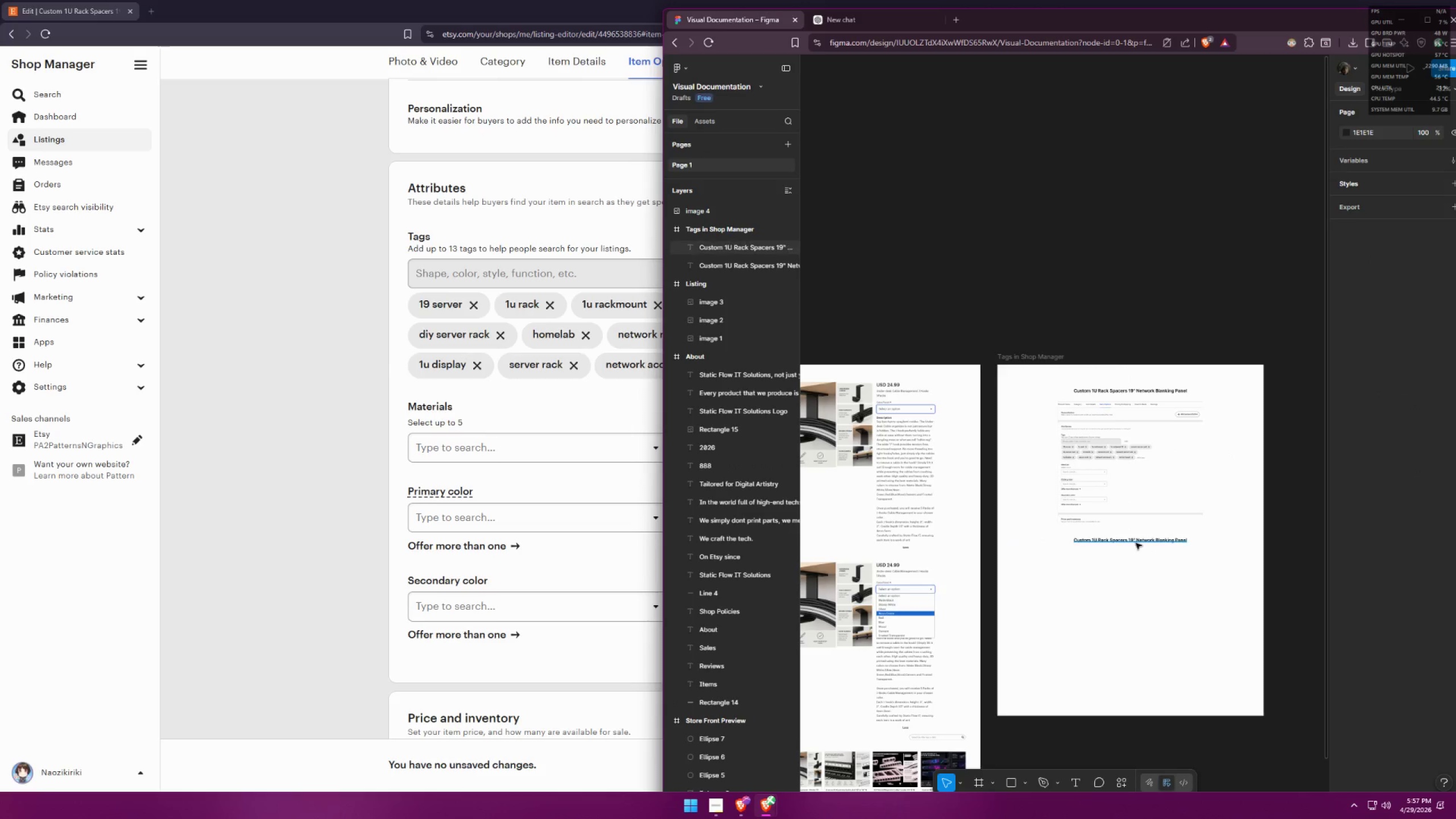 
double_click([1136, 543])
 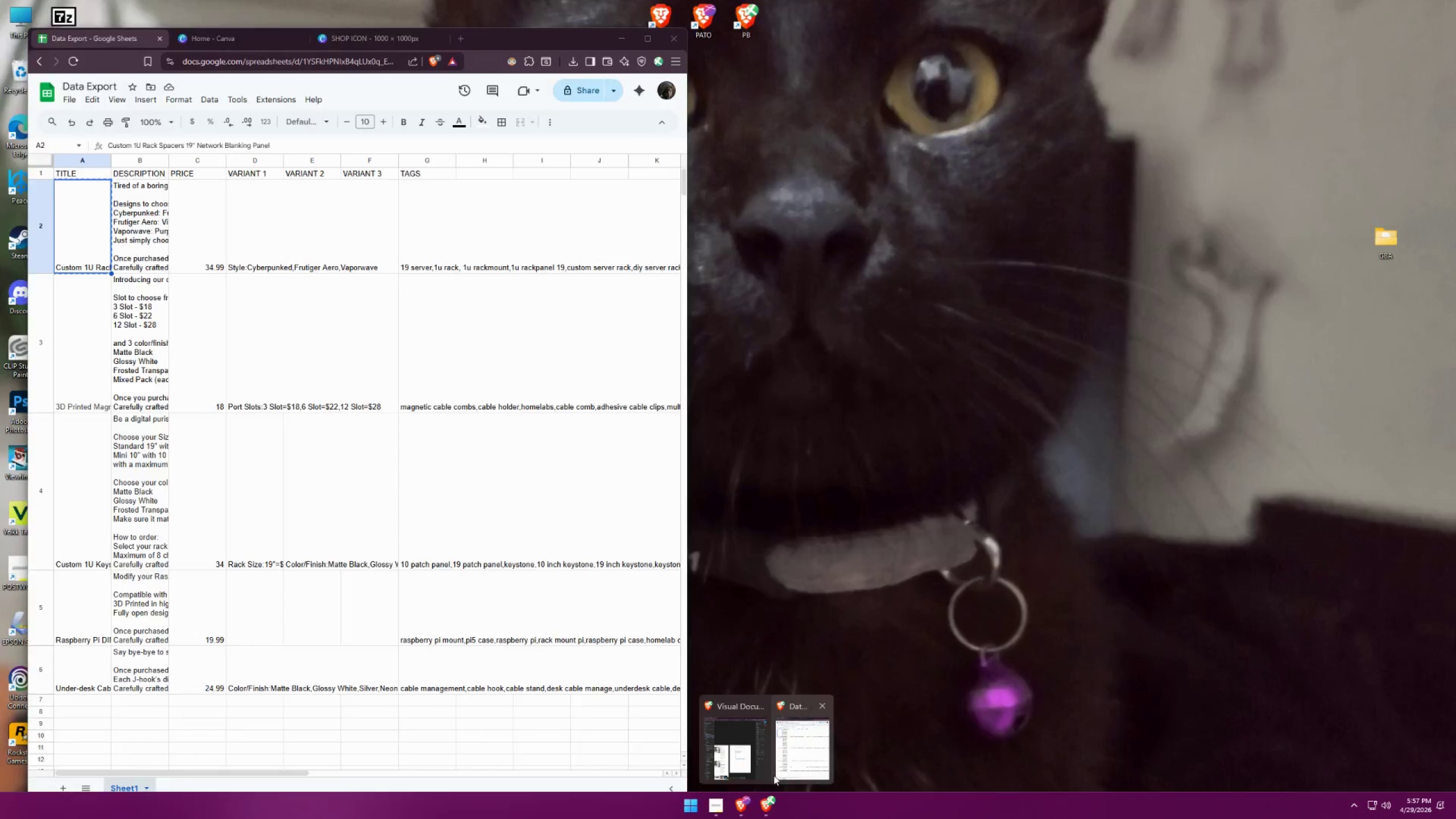 
left_click([789, 754])
 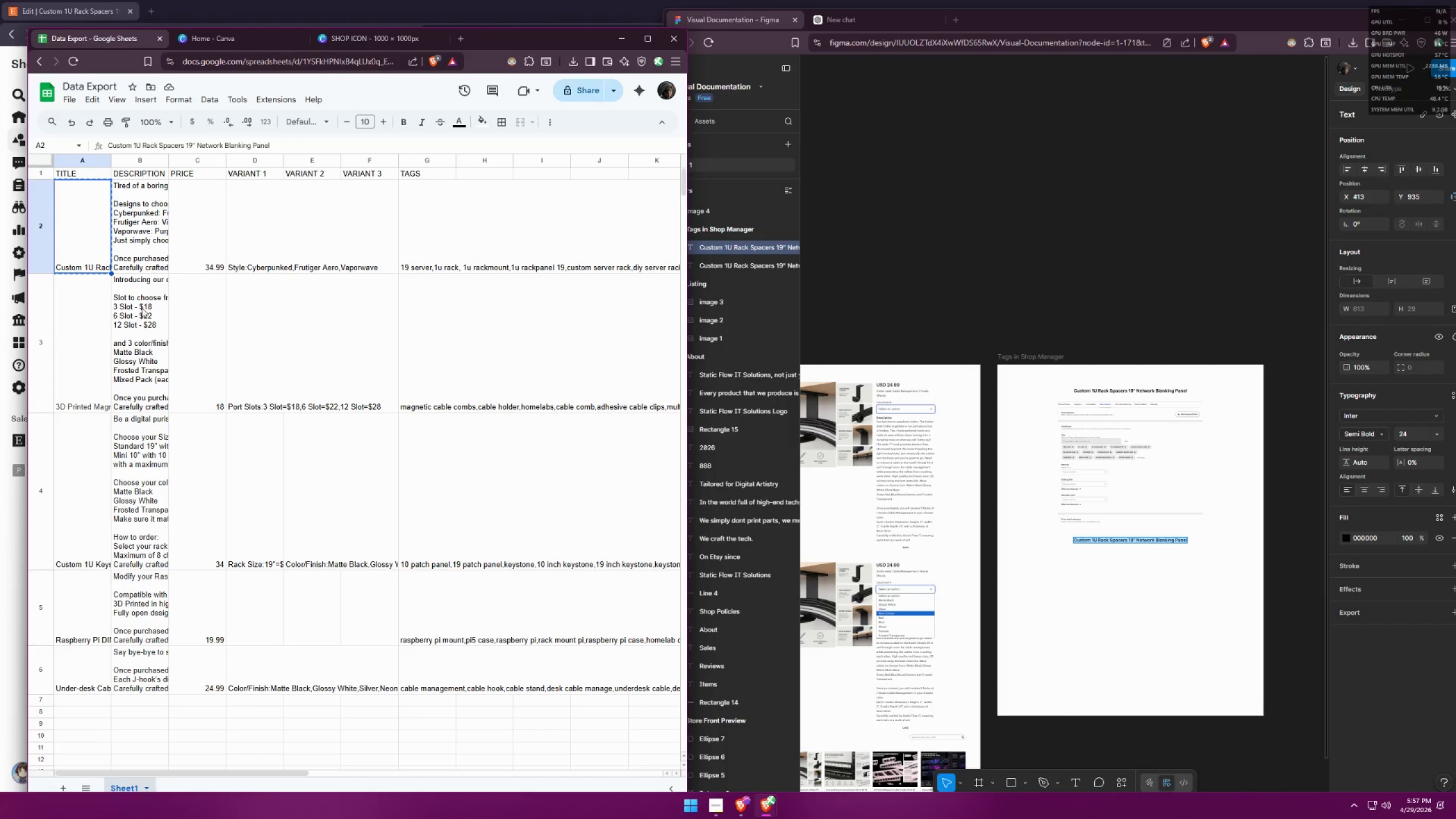 
key(Control+ControlLeft)
 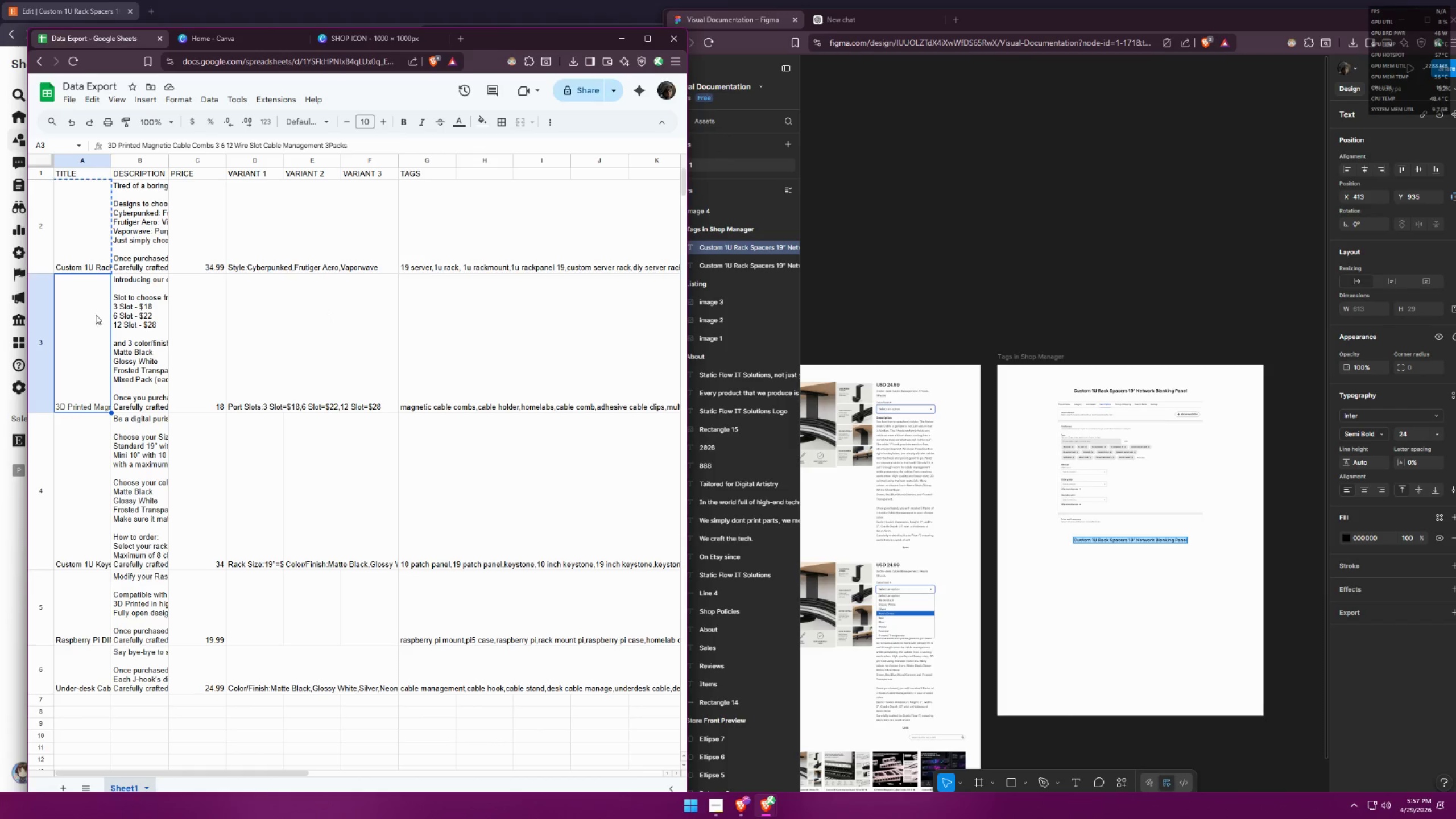 
key(Control+C)
 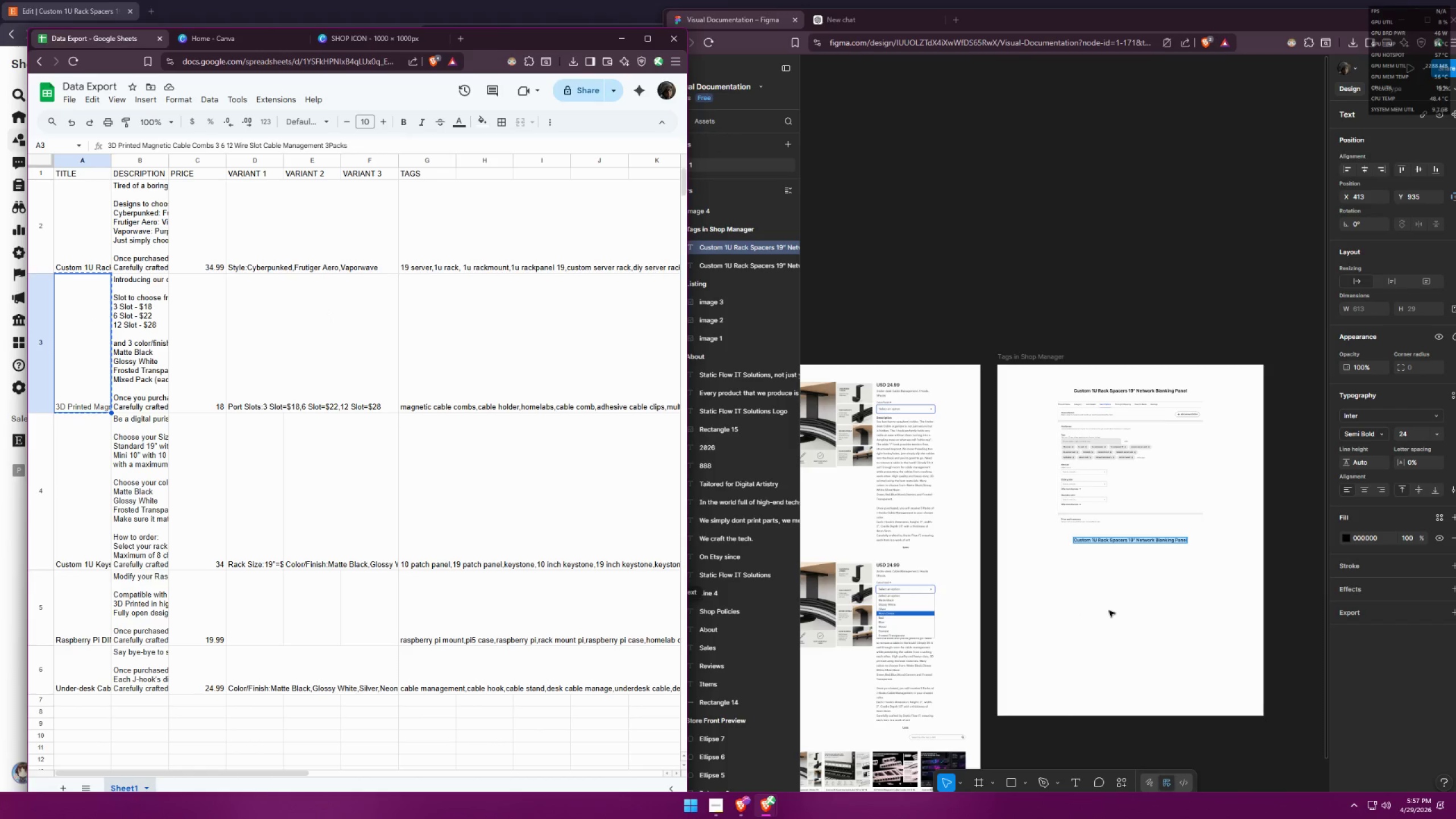 
left_click([1135, 592])
 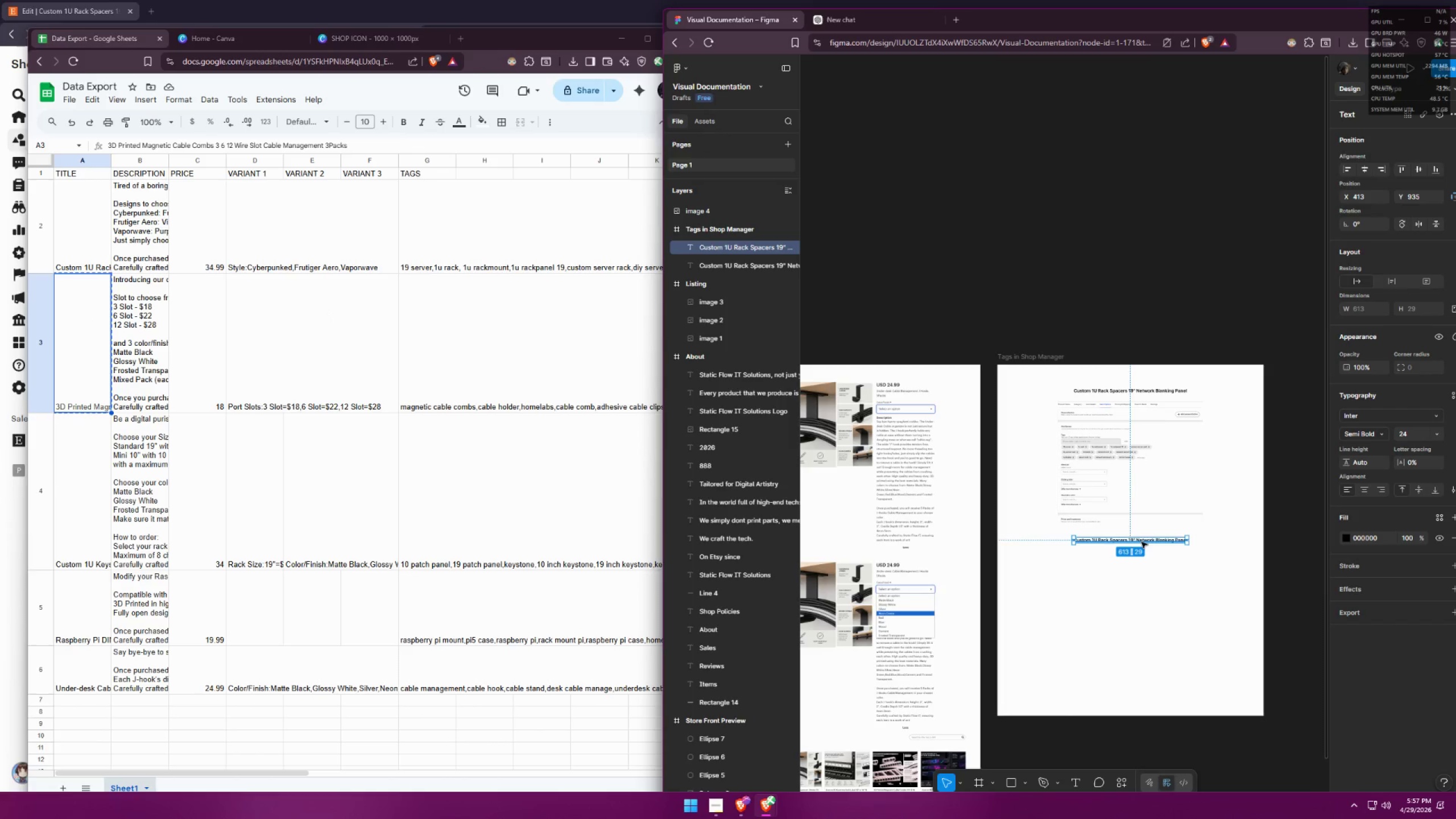 
double_click([1141, 541])
 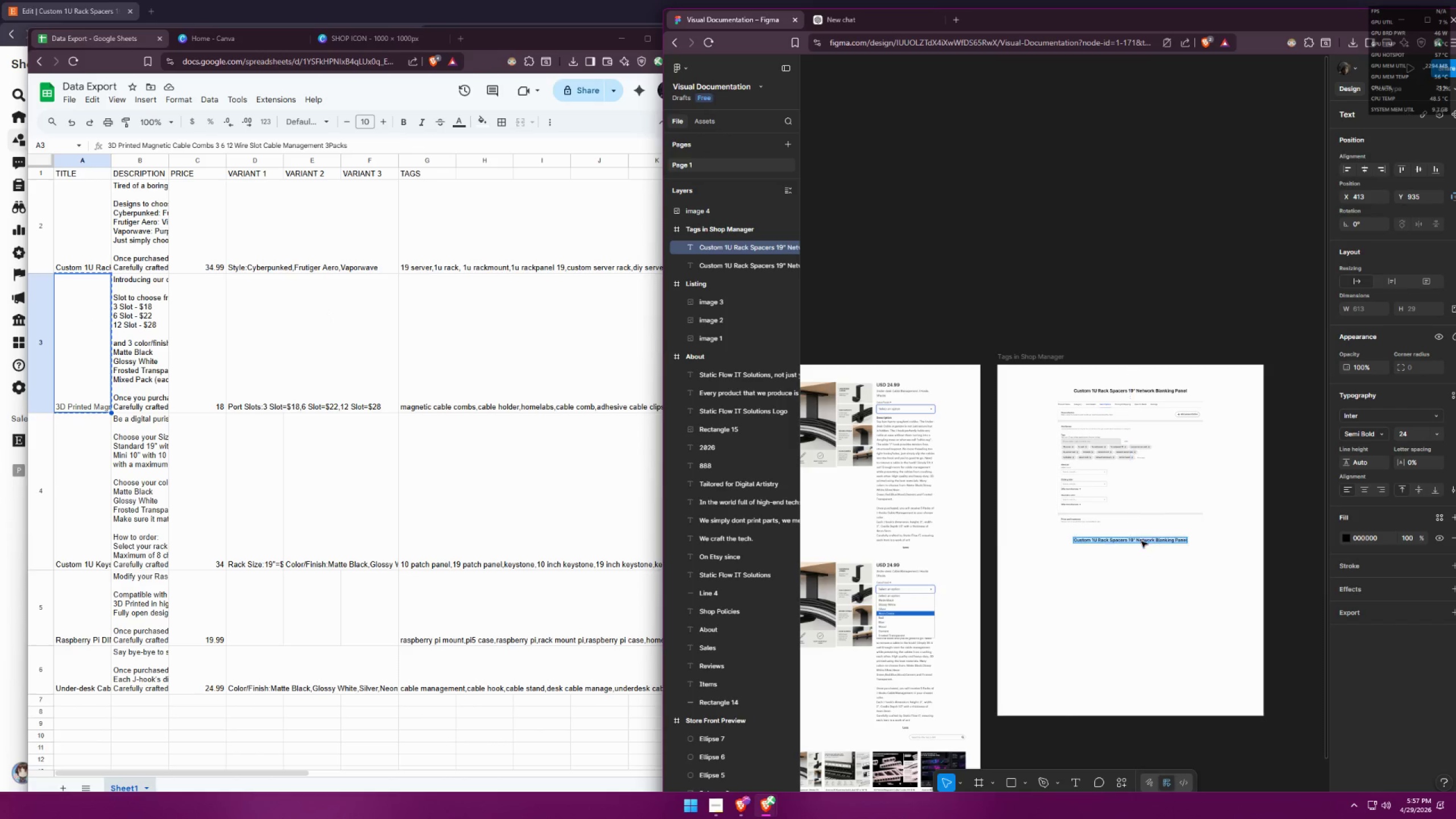 
triple_click([1141, 541])
 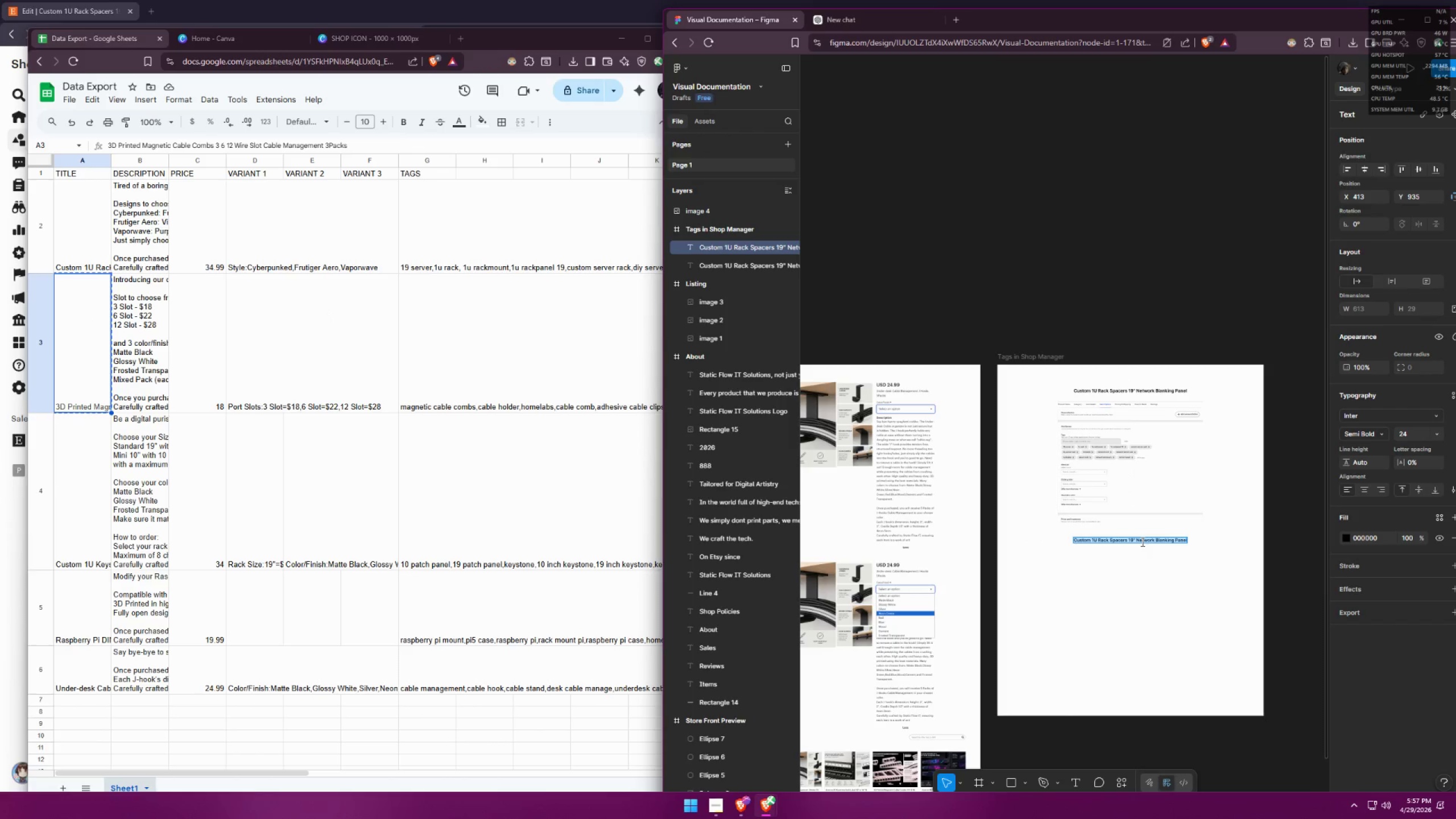 
key(Control+ControlLeft)
 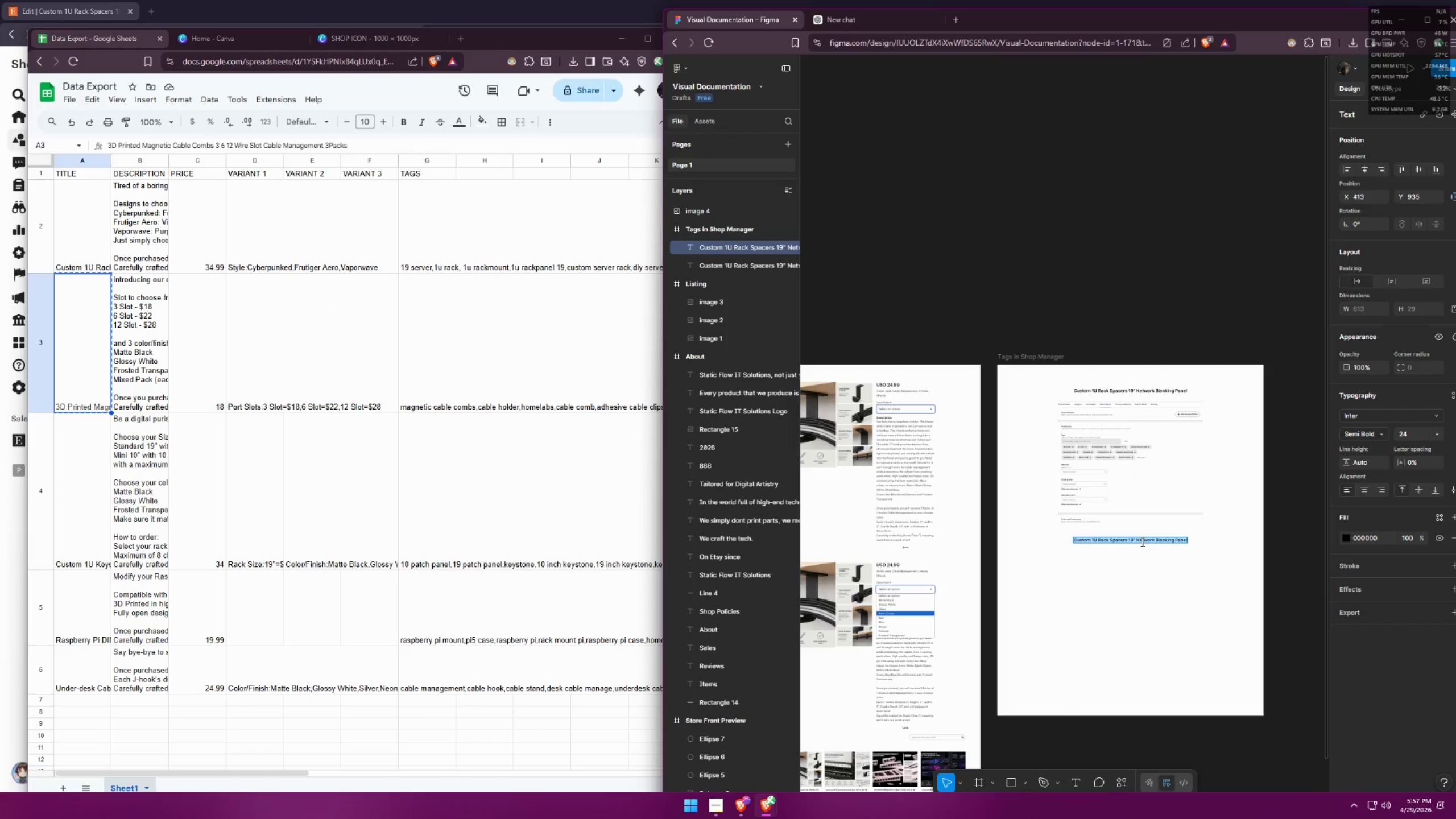 
key(Control+V)
 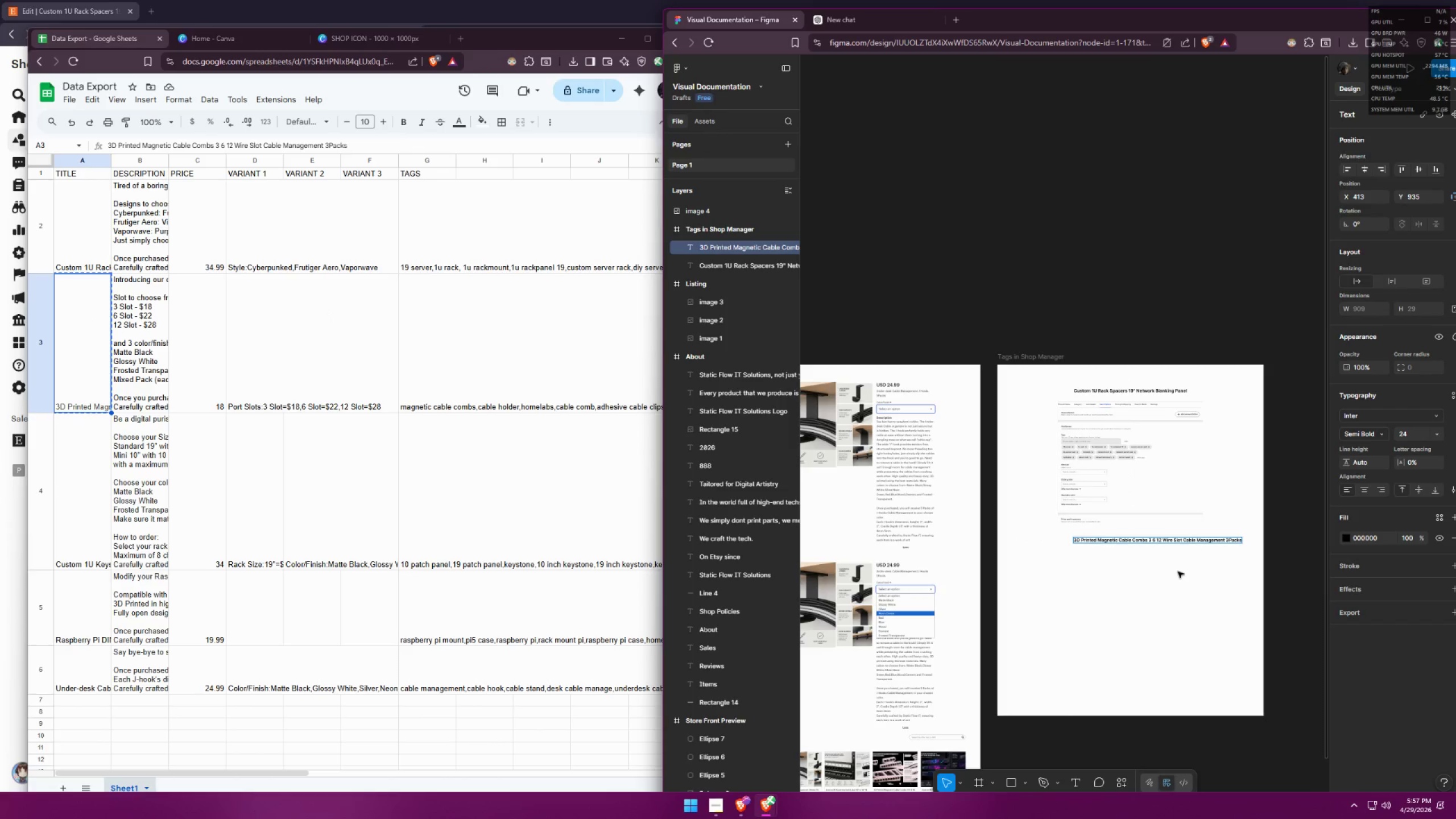 
key(Control+A)
 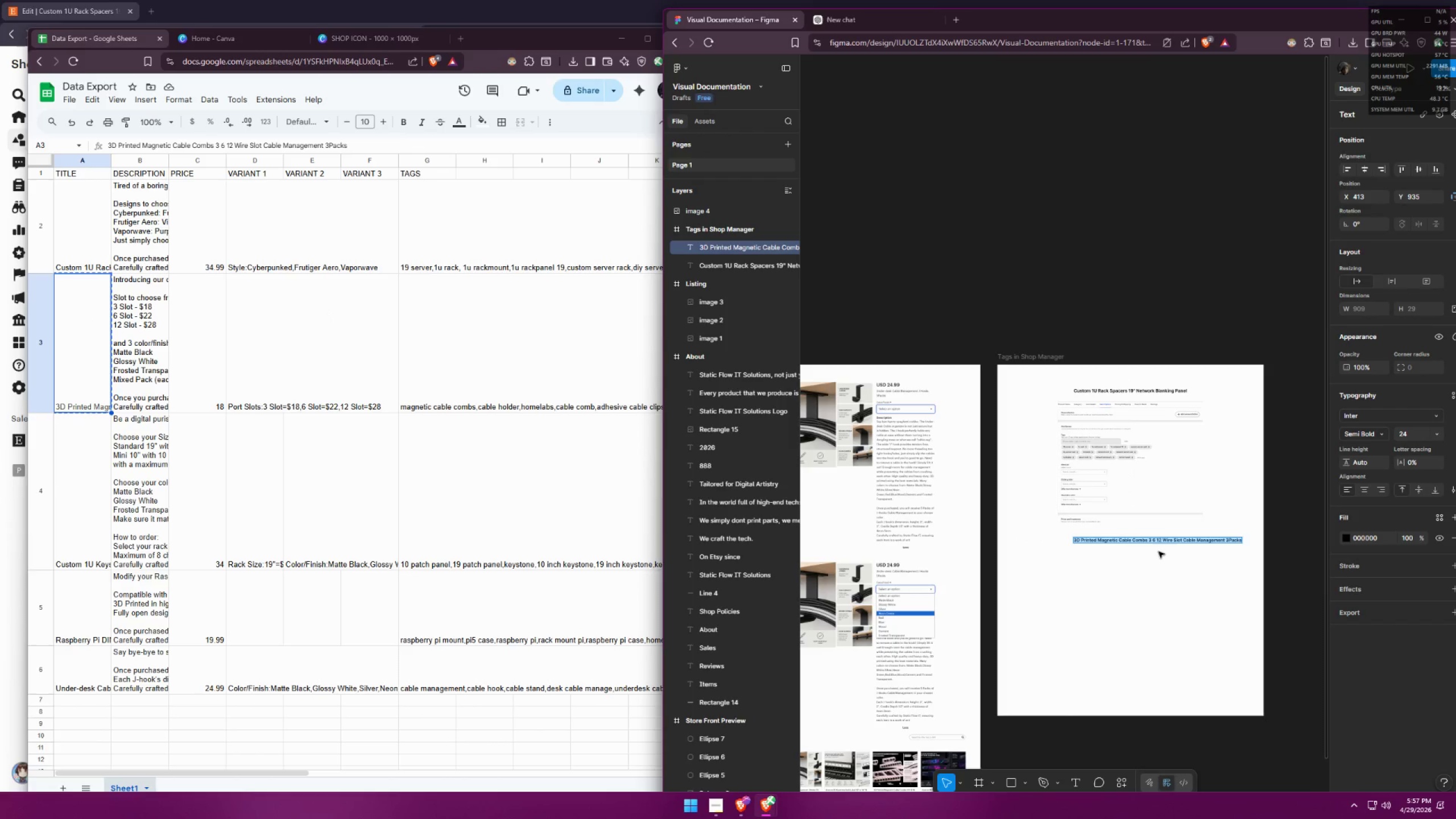 
key(Control+V)
 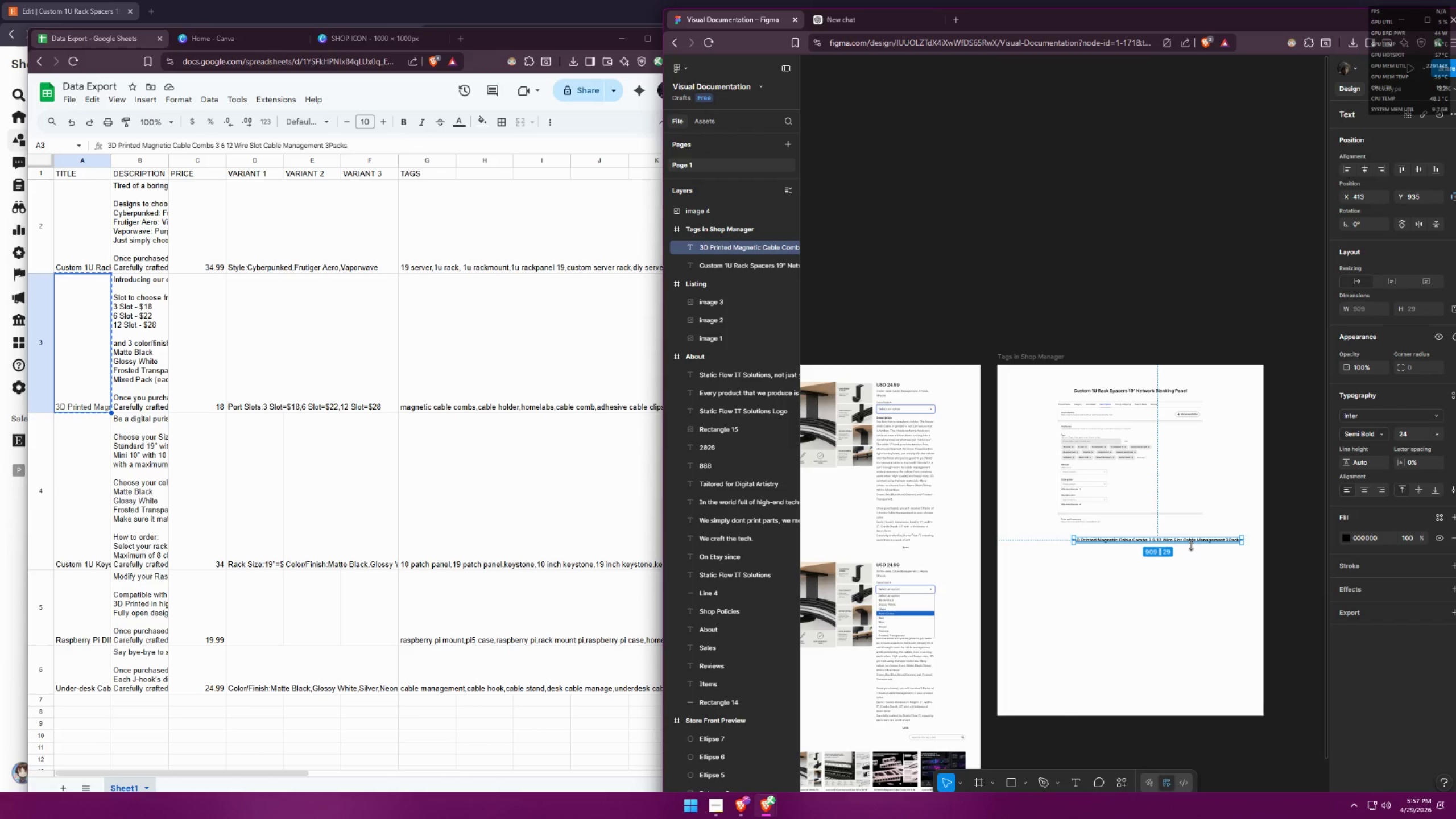 
left_click_drag(start_coordinate=[1189, 543], to_coordinate=[1164, 545])
 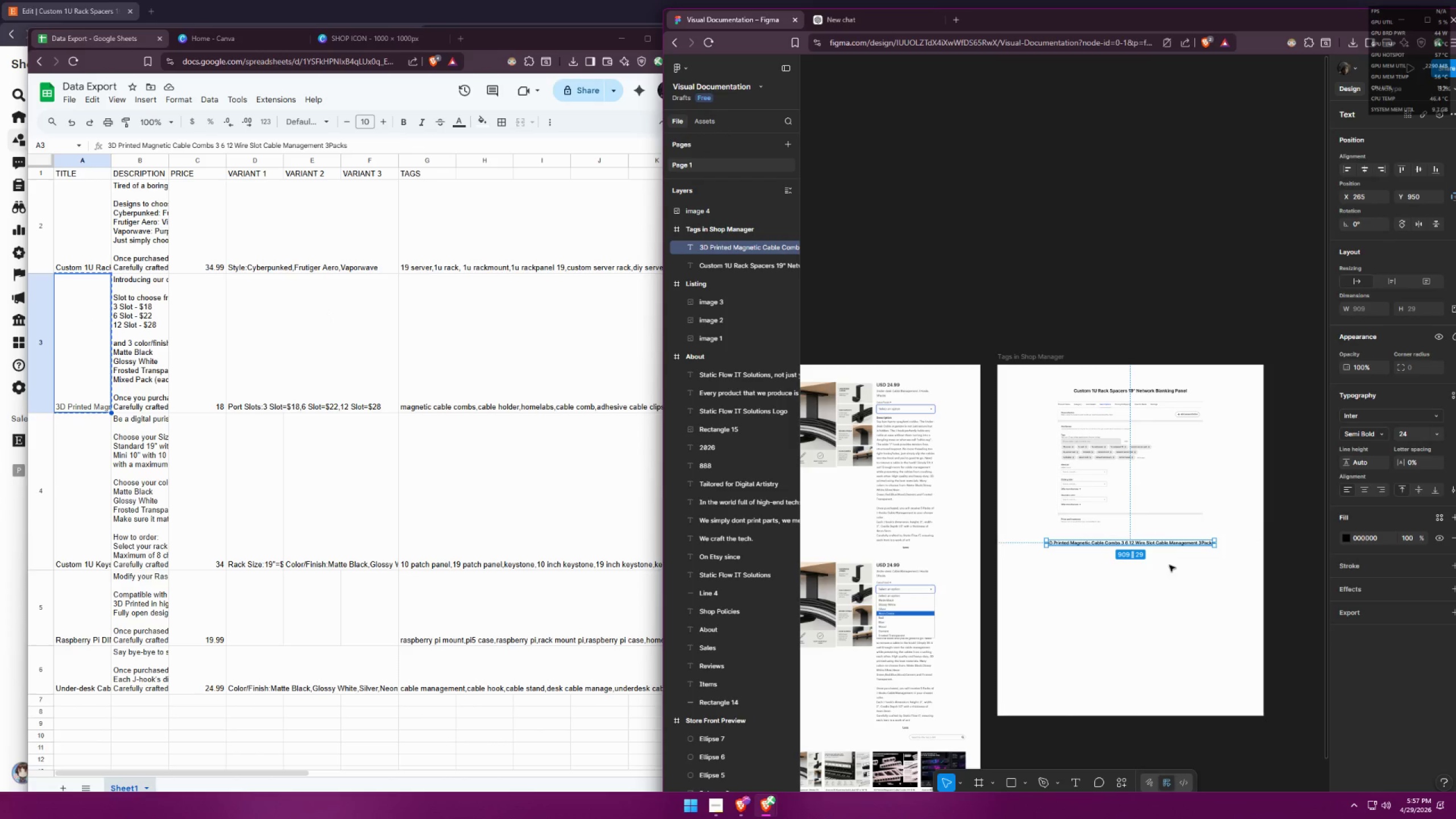 
left_click([1169, 565])
 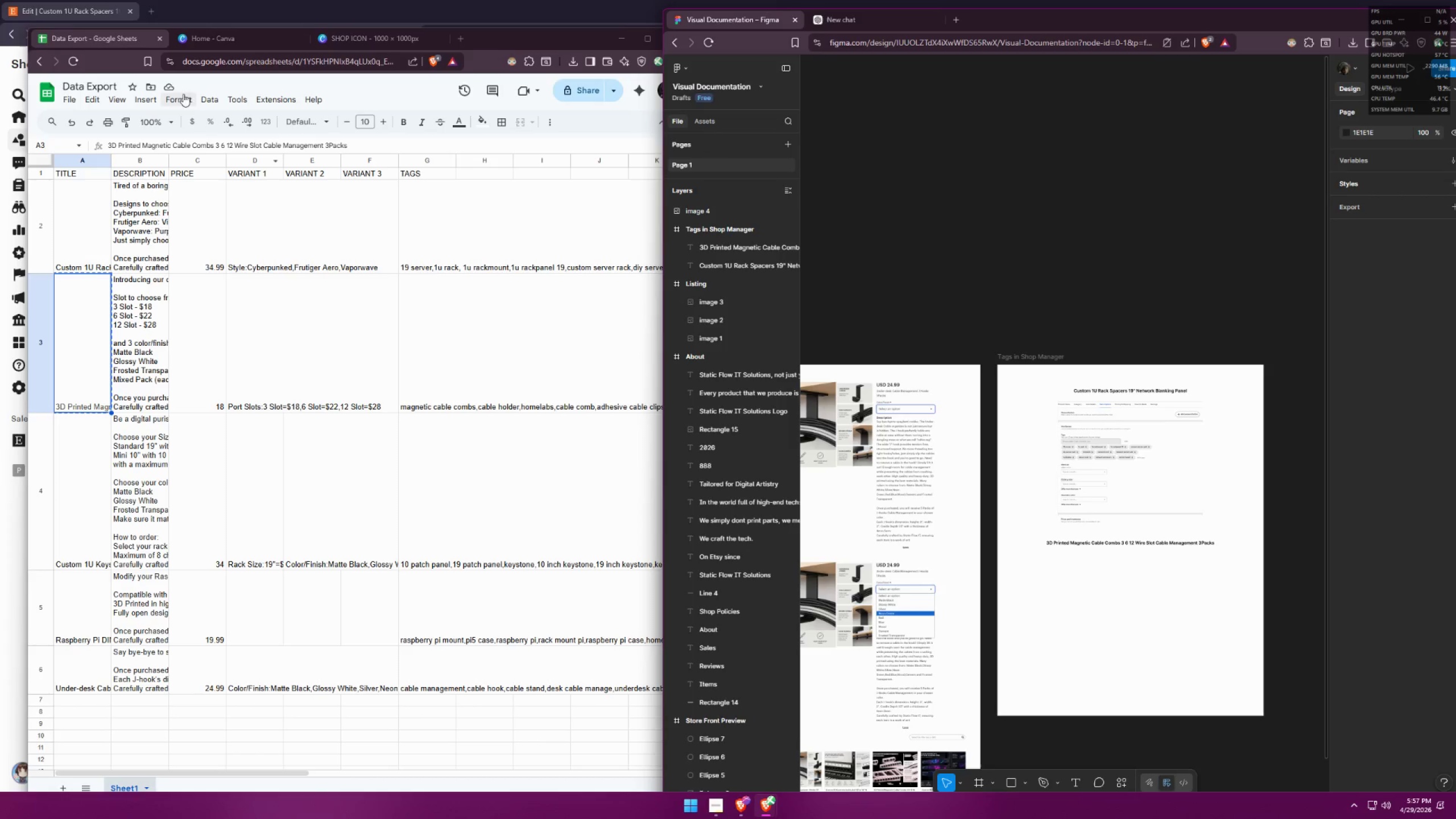 
left_click([221, 0])
 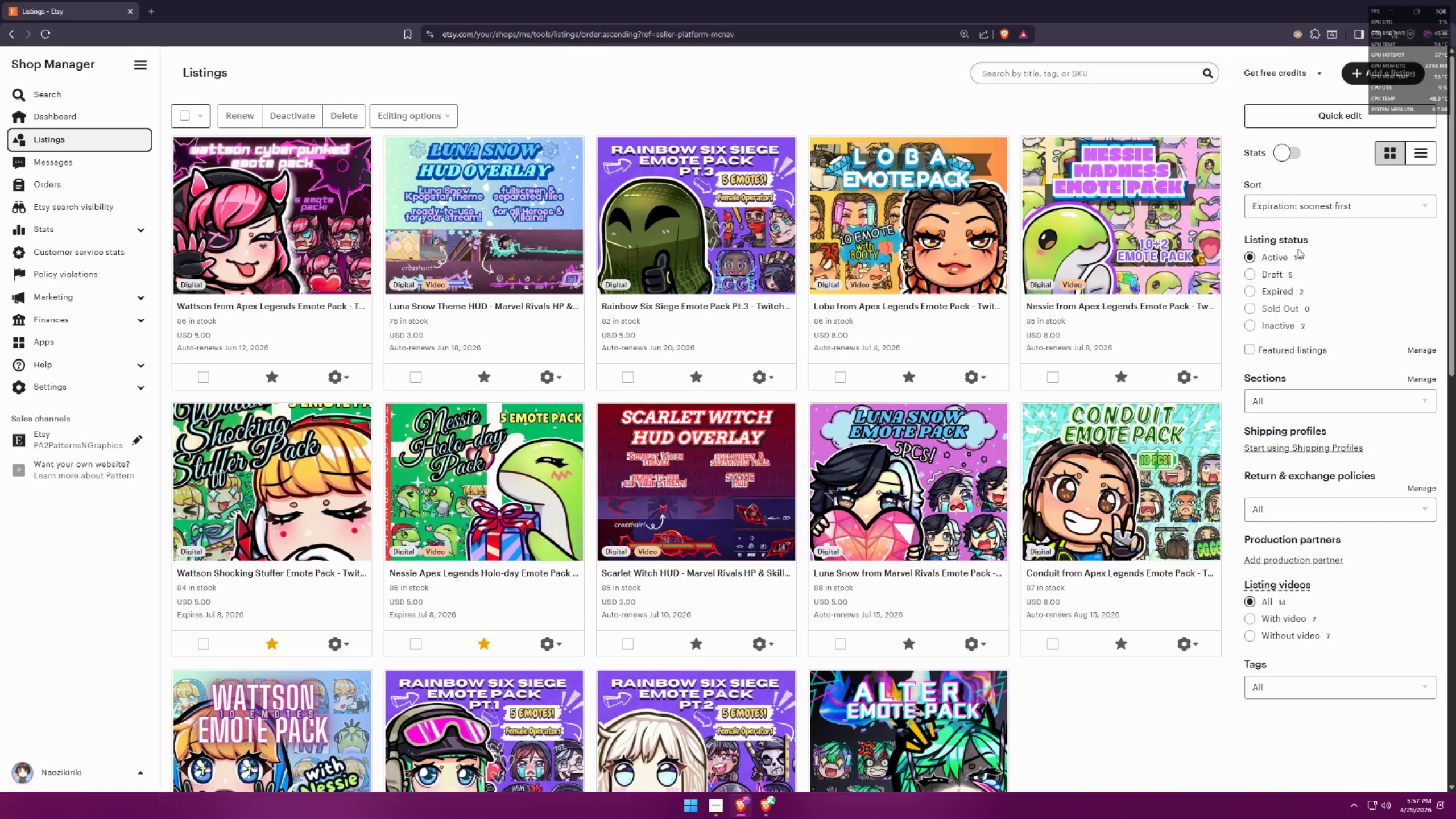 
left_click([1252, 274])
 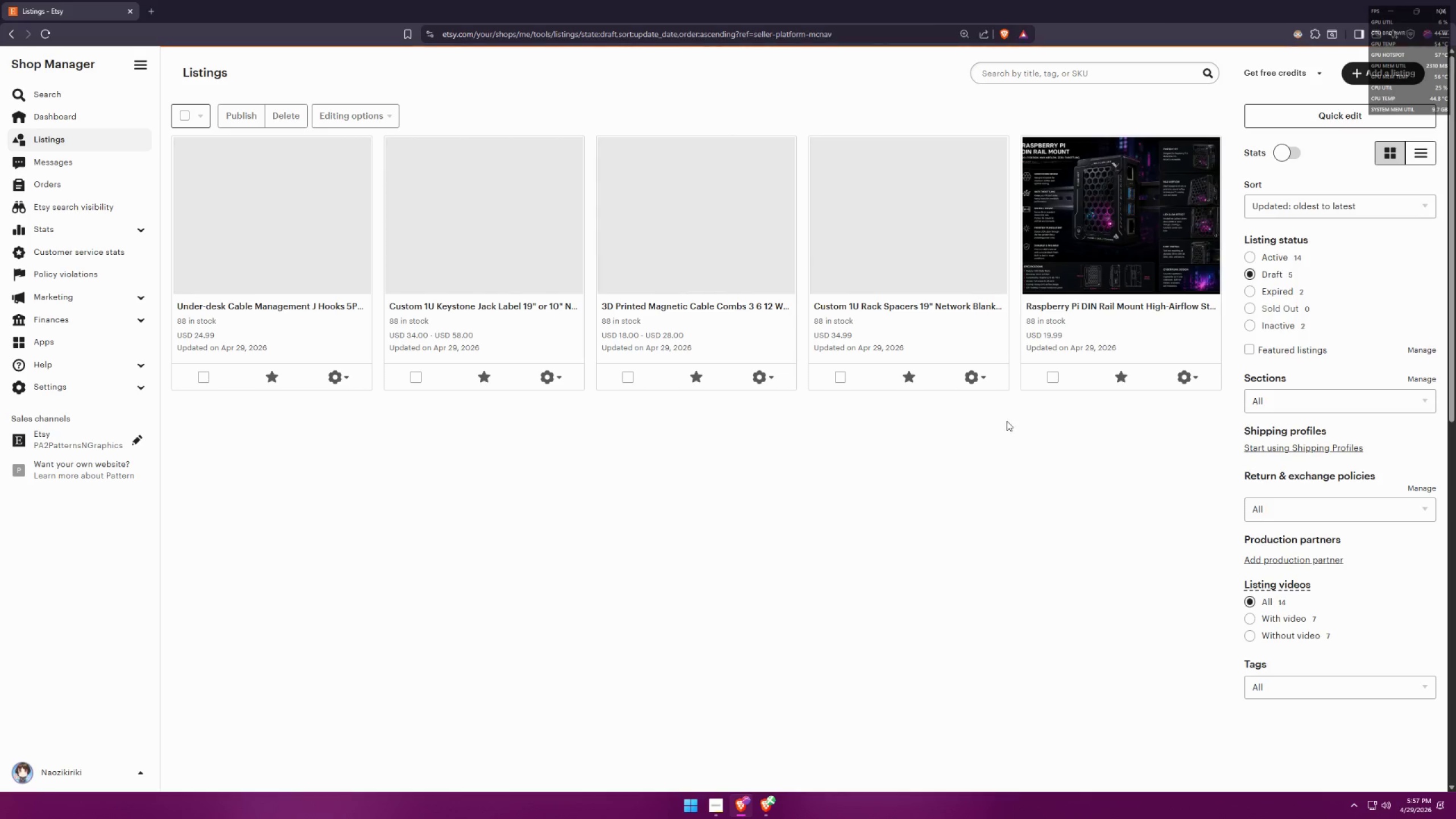 
mouse_move([553, 396])
 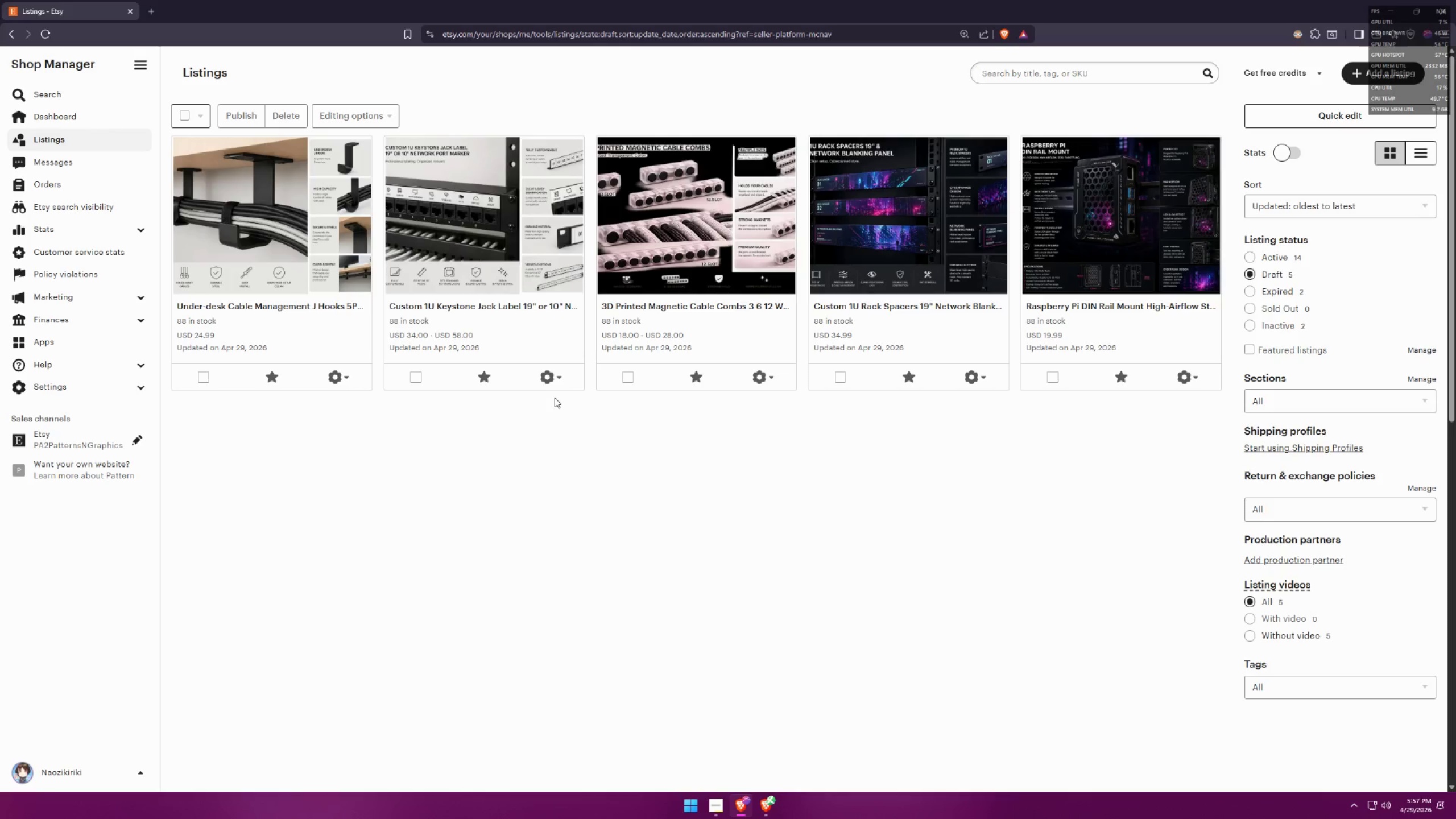 
key(Alt+AltLeft)
 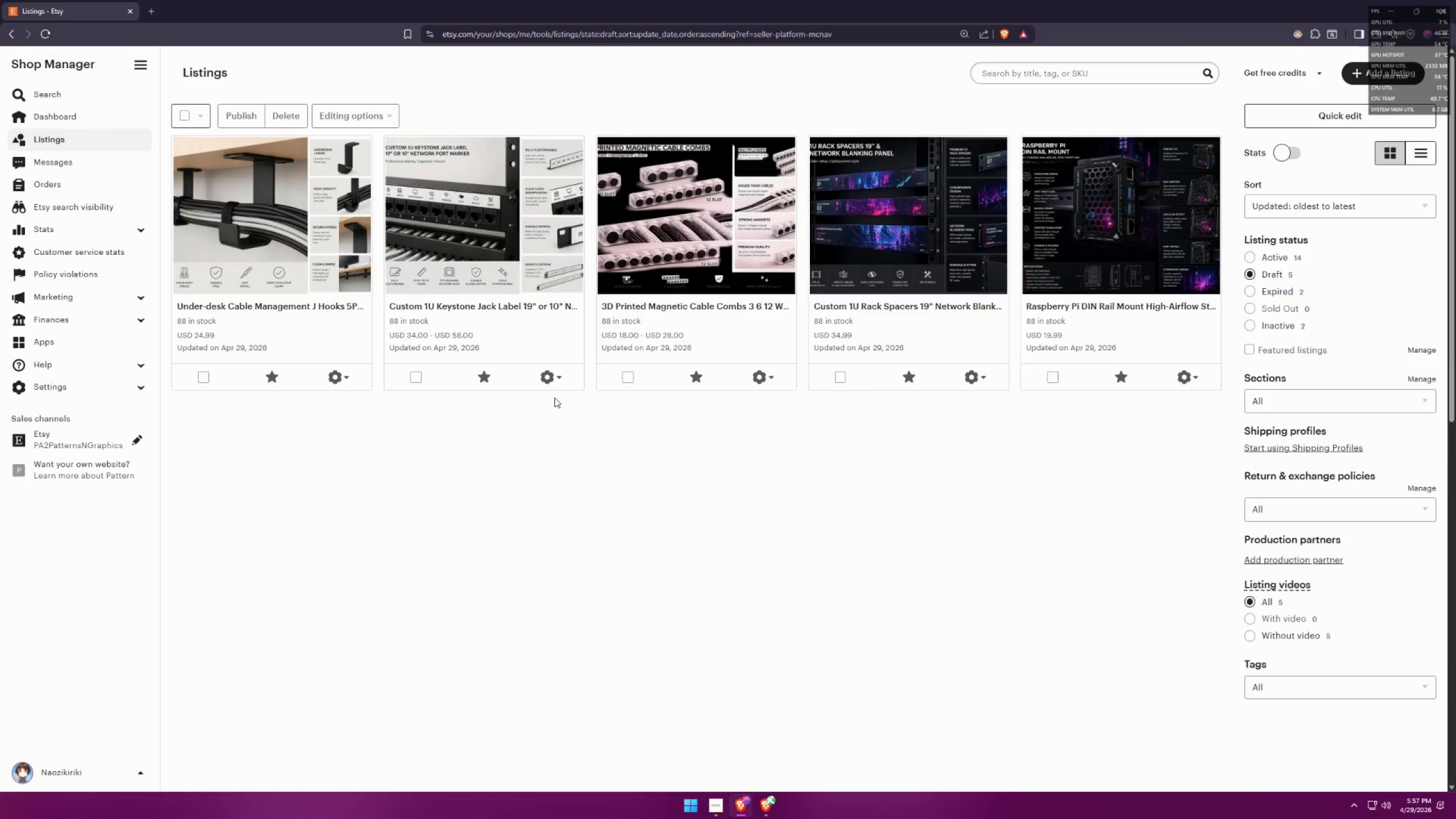 
key(Alt+Tab)
 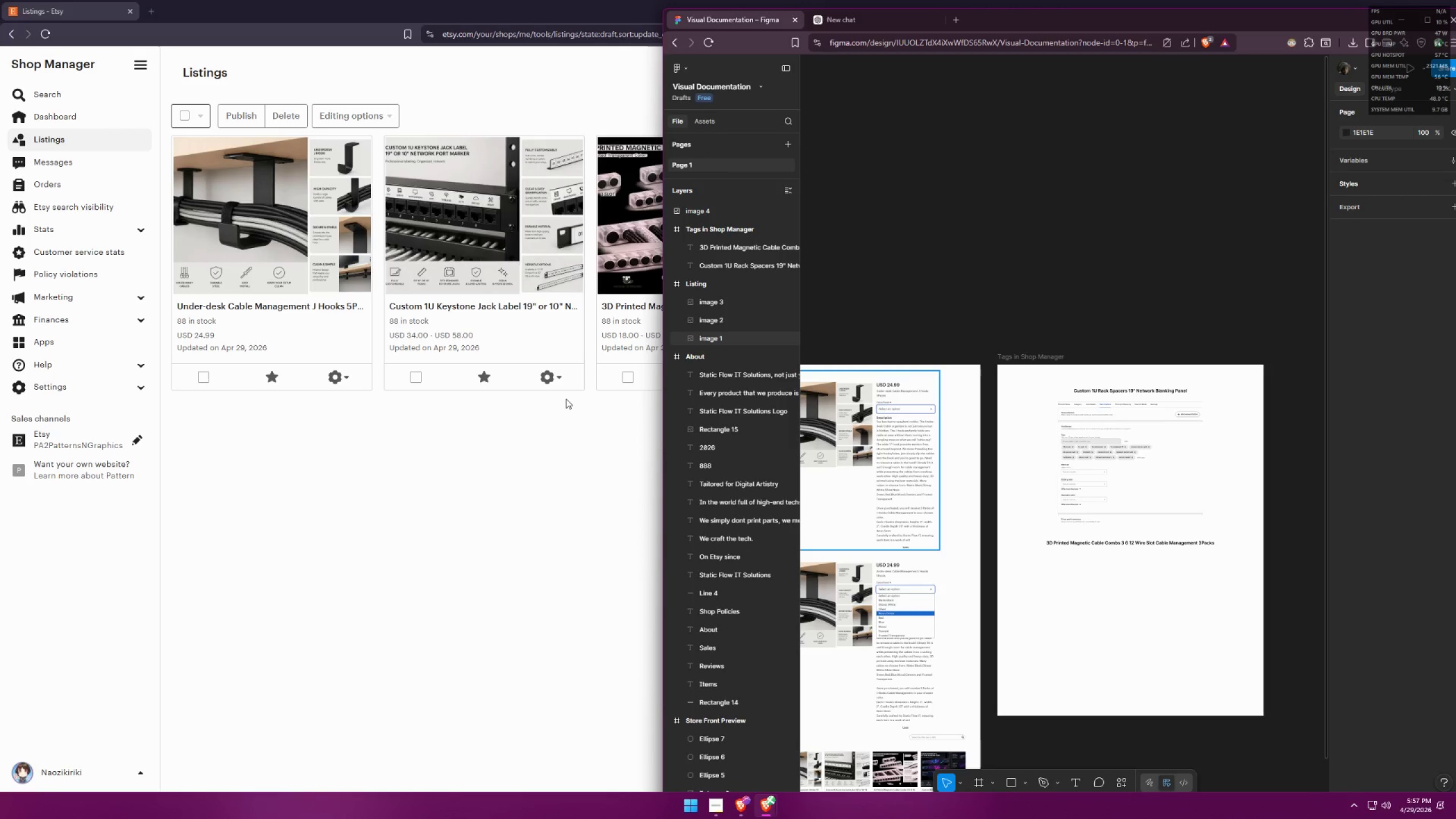 
key(Alt+AltLeft)
 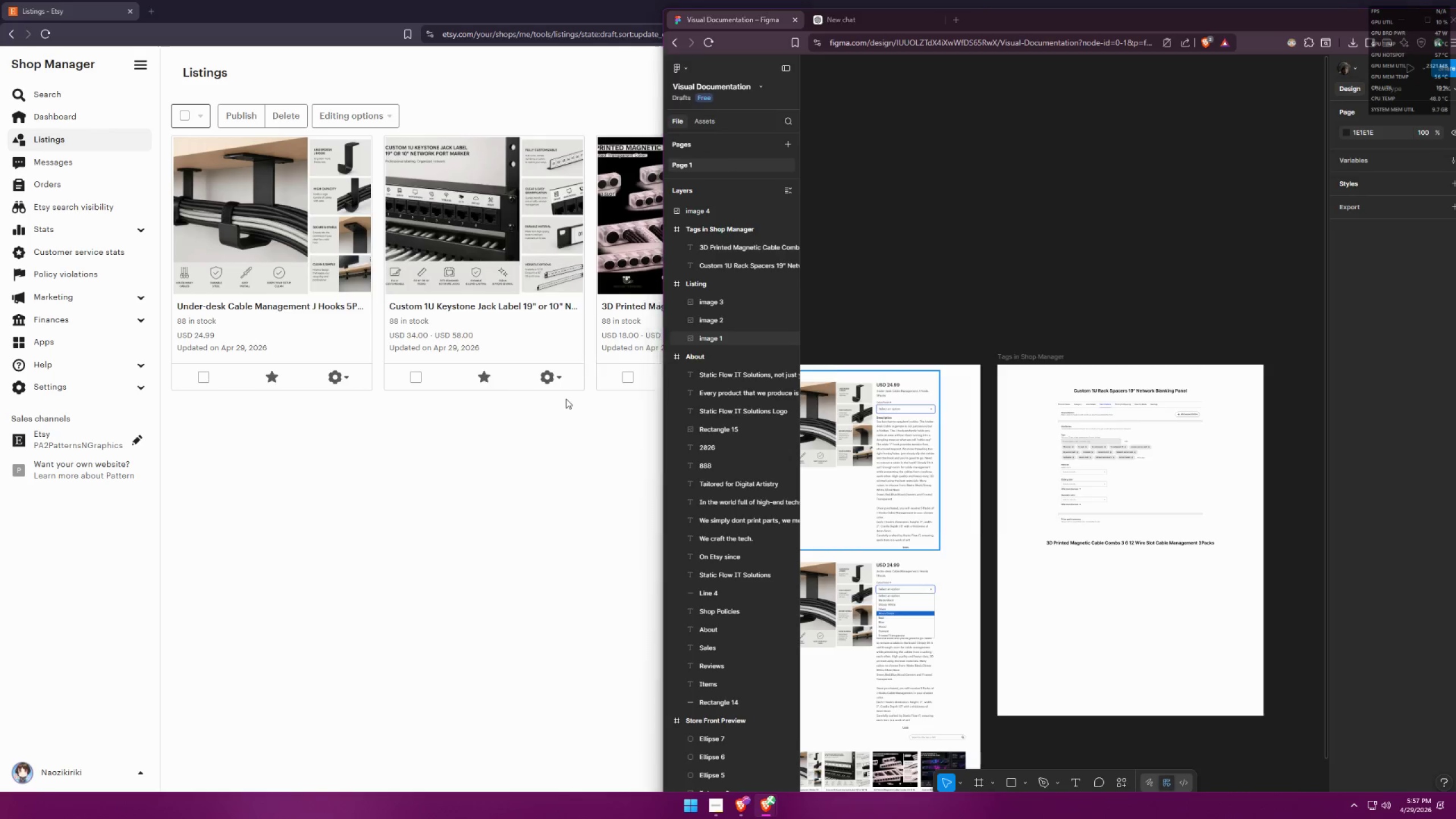 
key(Alt+Tab)
 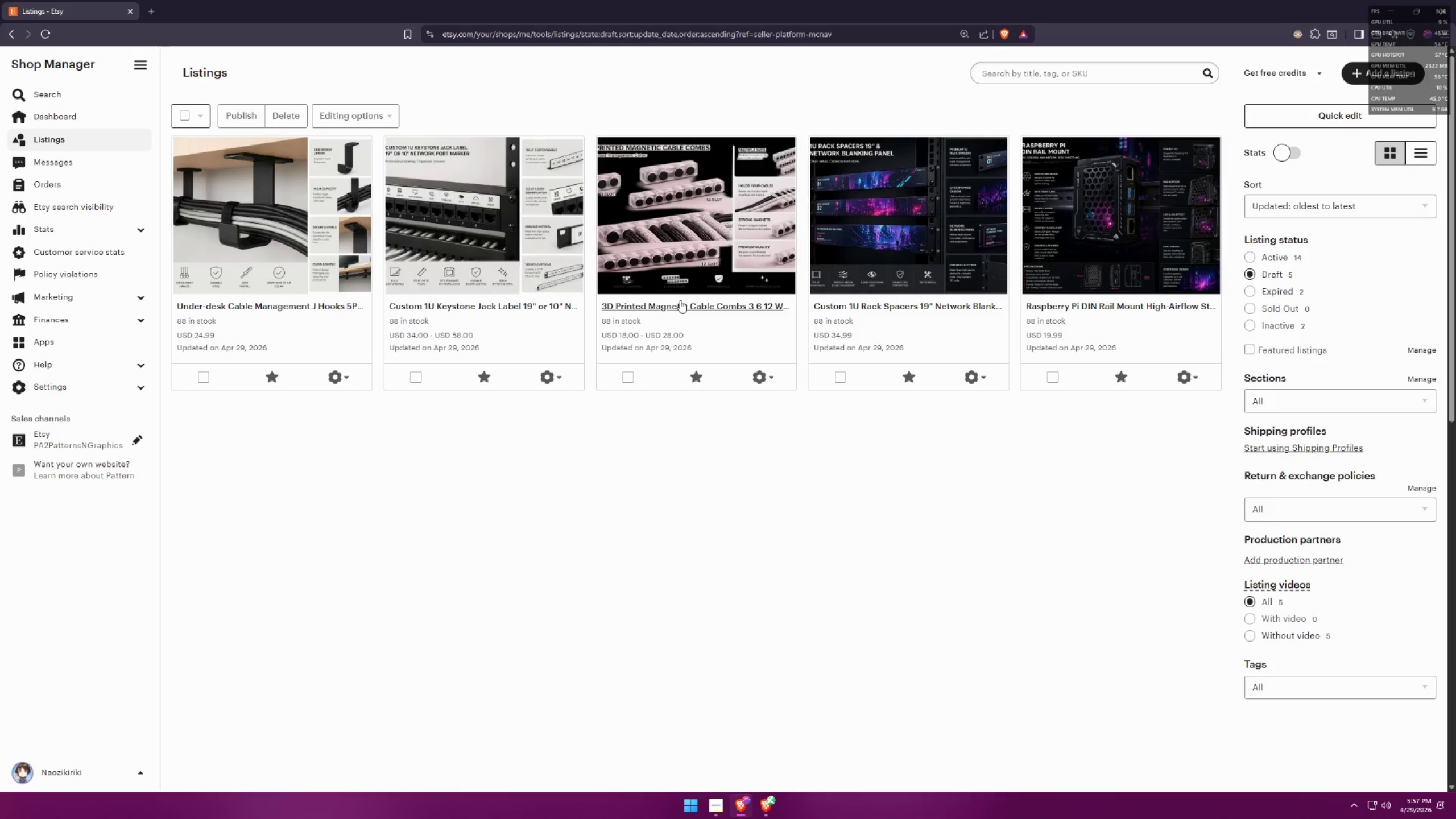 
middle_click([681, 304])
 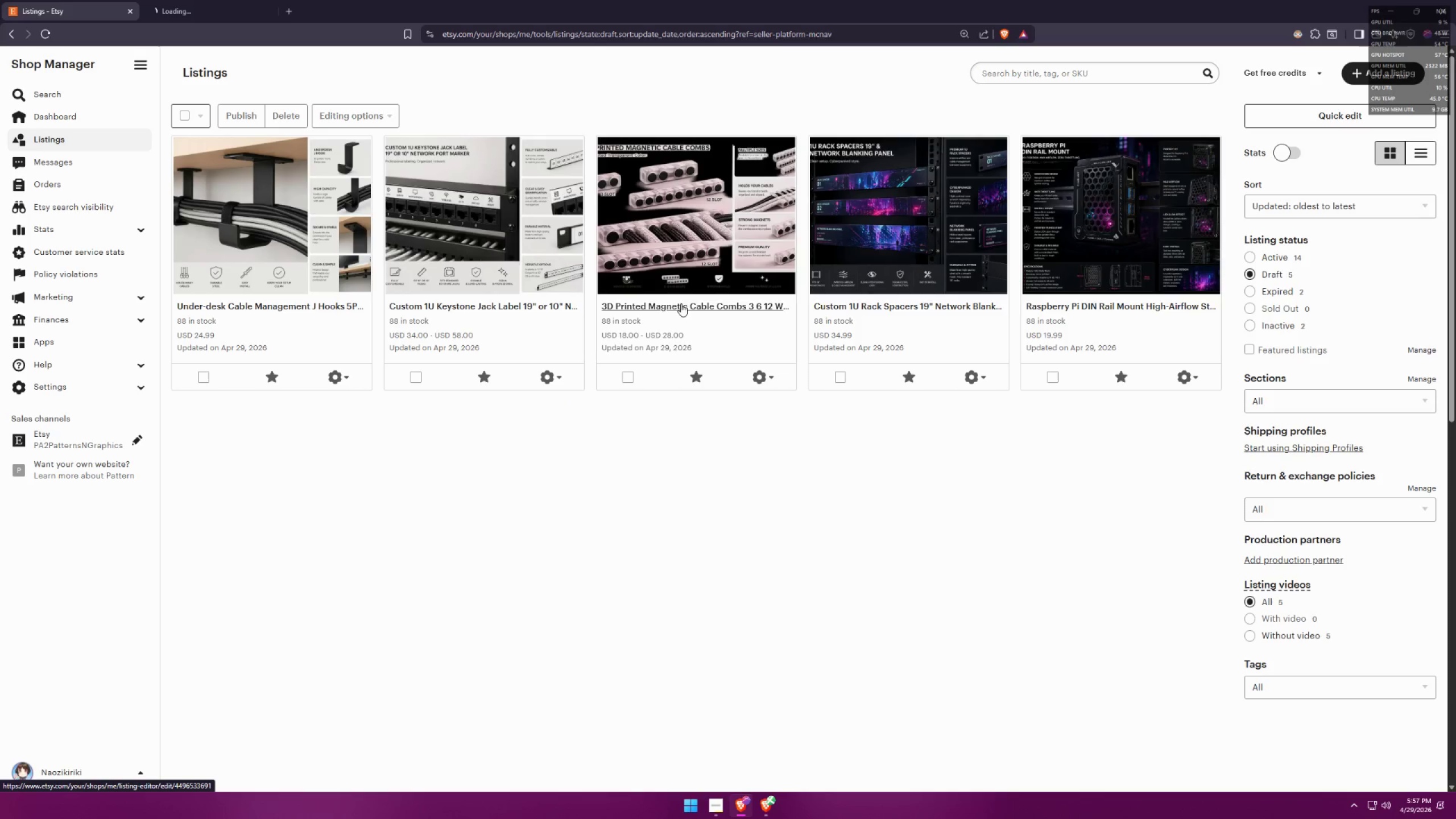 
key(Alt+AltLeft)
 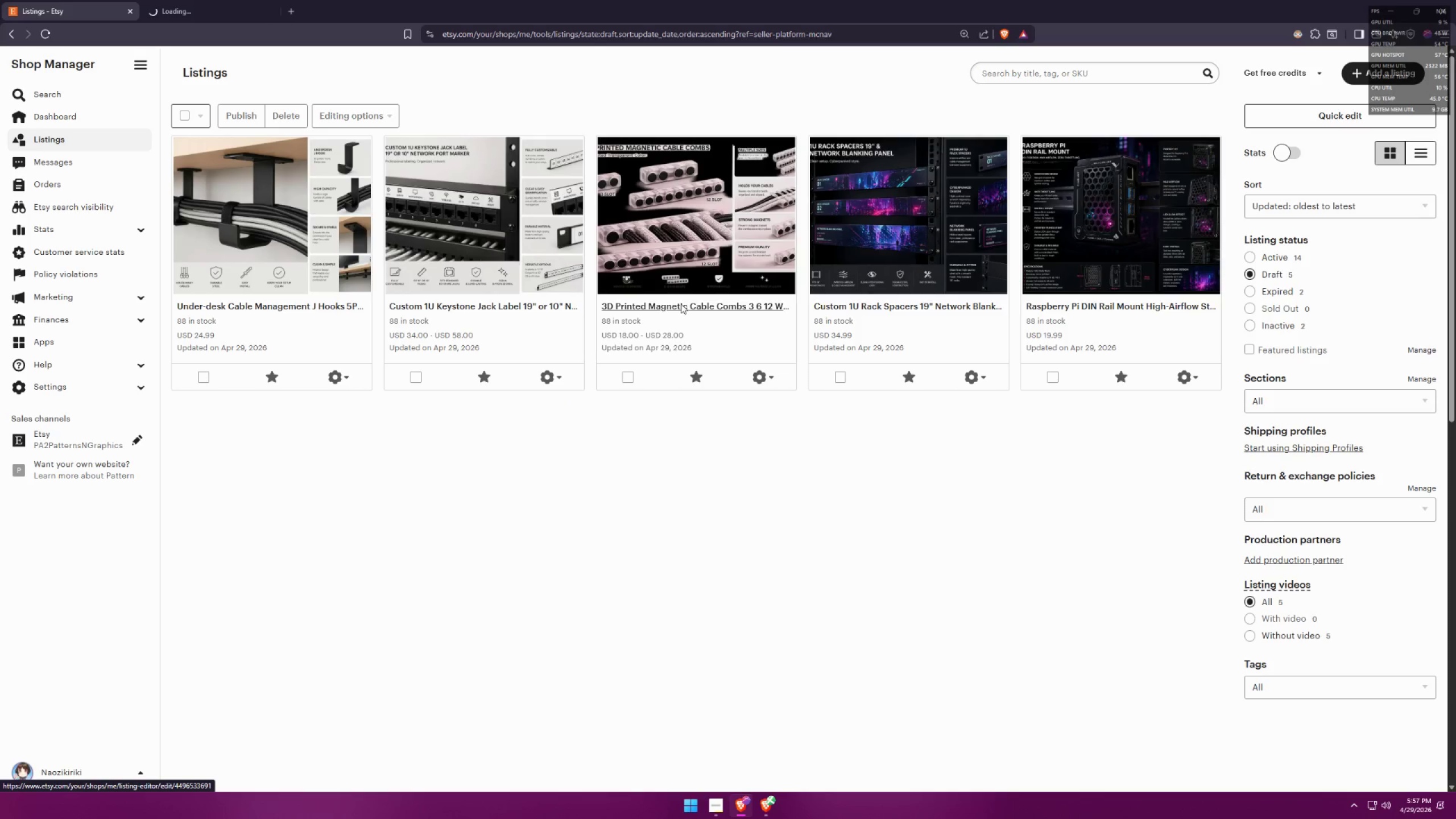 
key(Alt+Tab)
 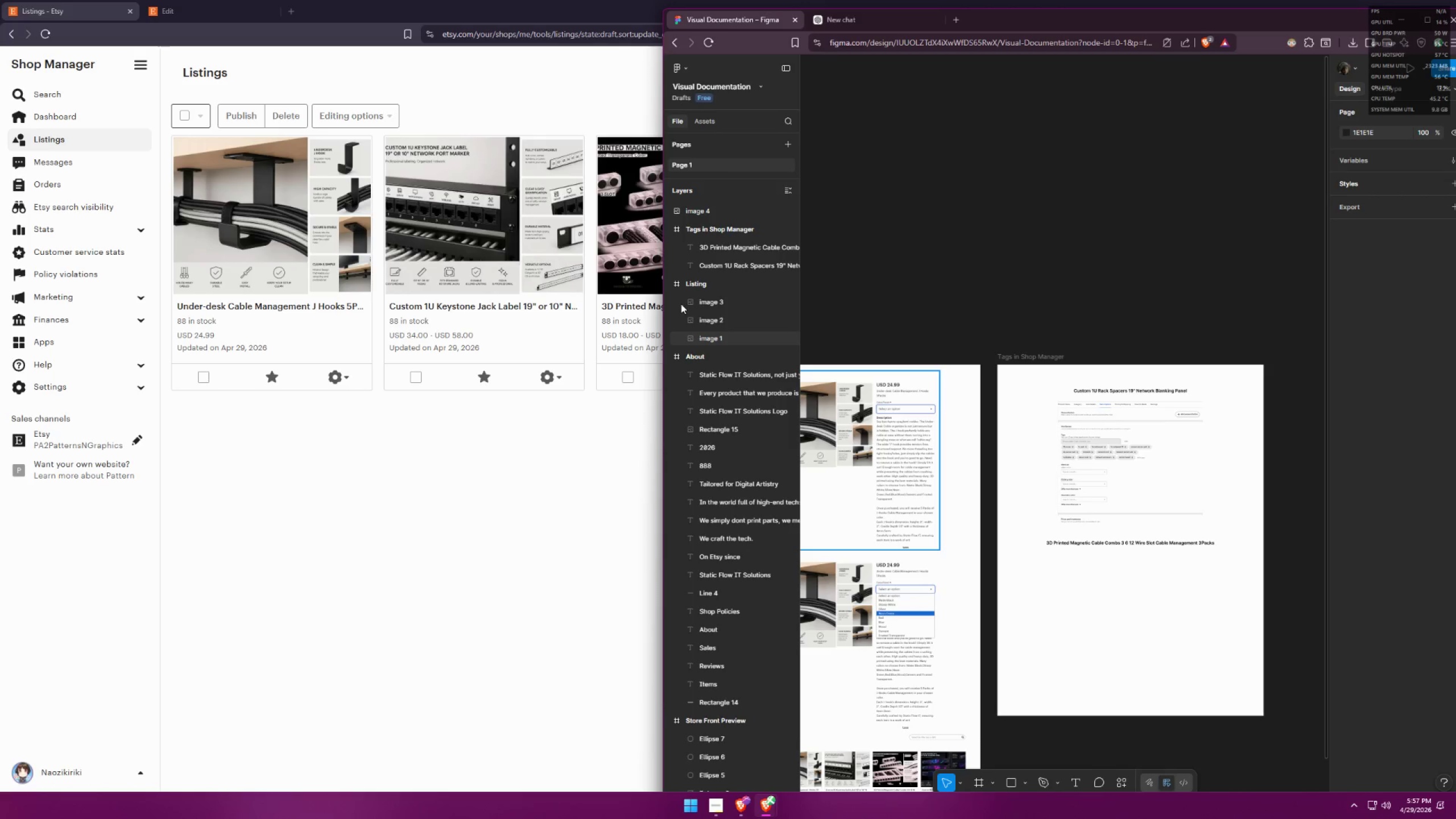 
key(Alt+AltLeft)
 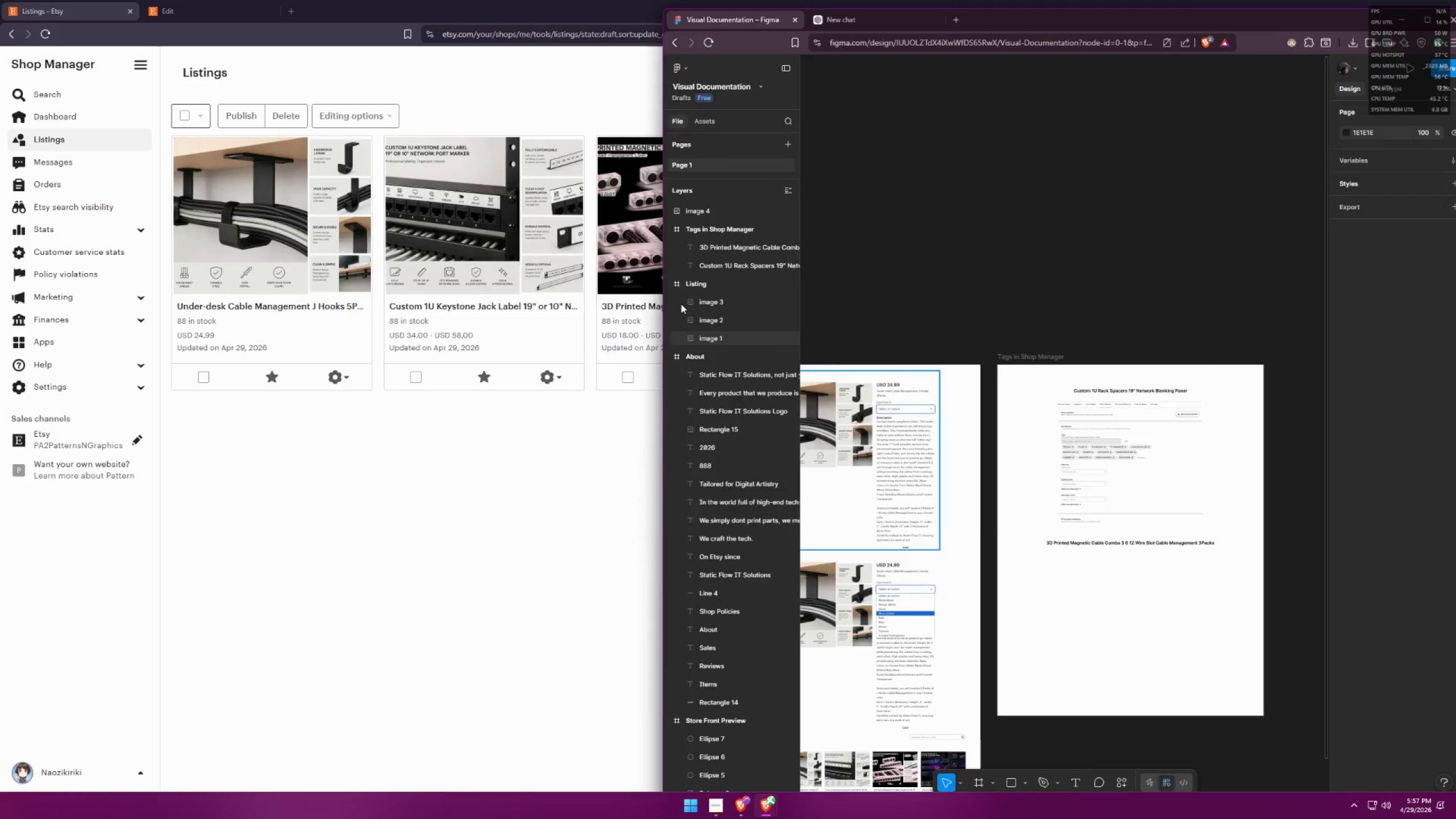 
key(Alt+Tab)
 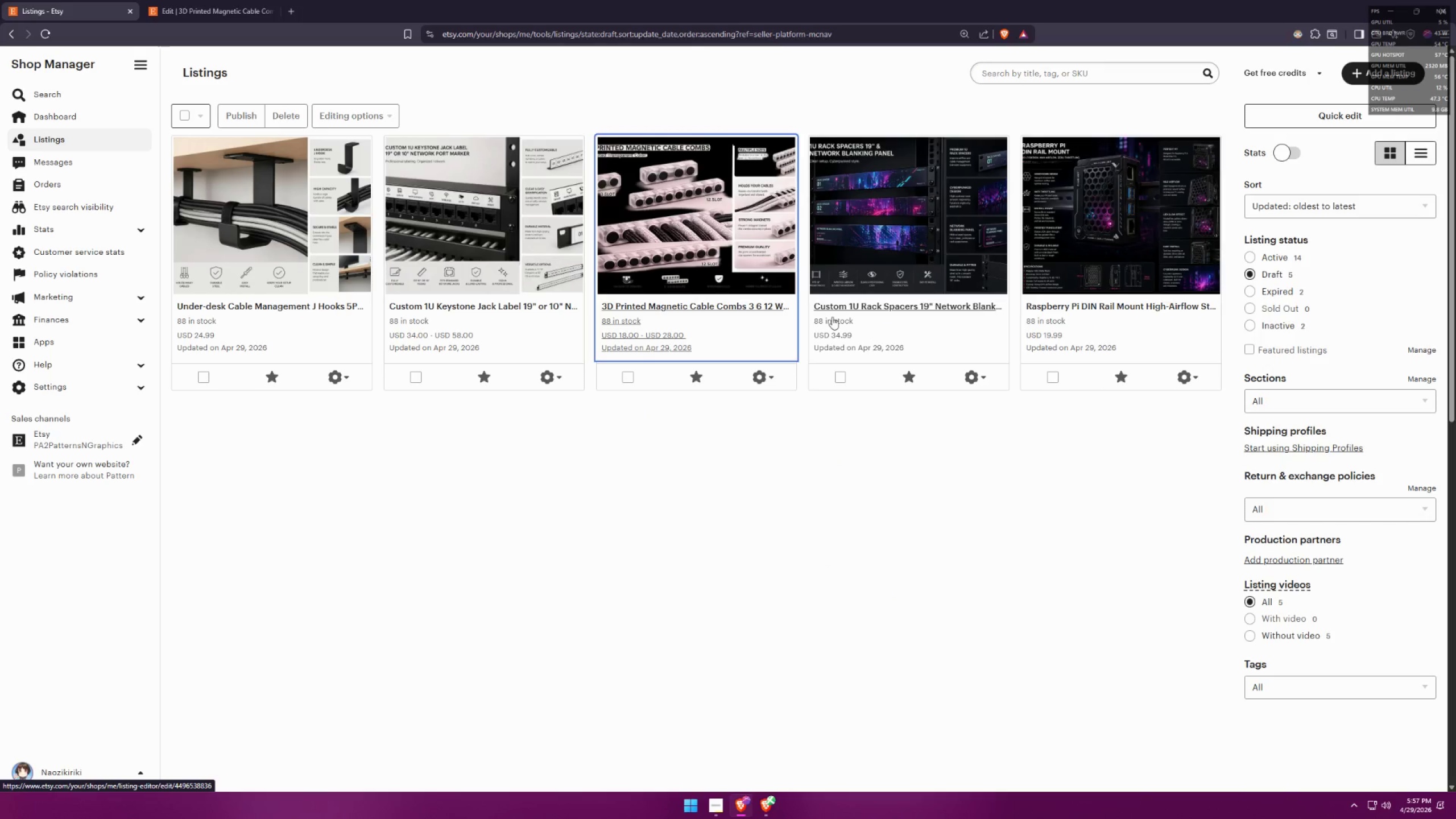 
left_click([213, 0])
 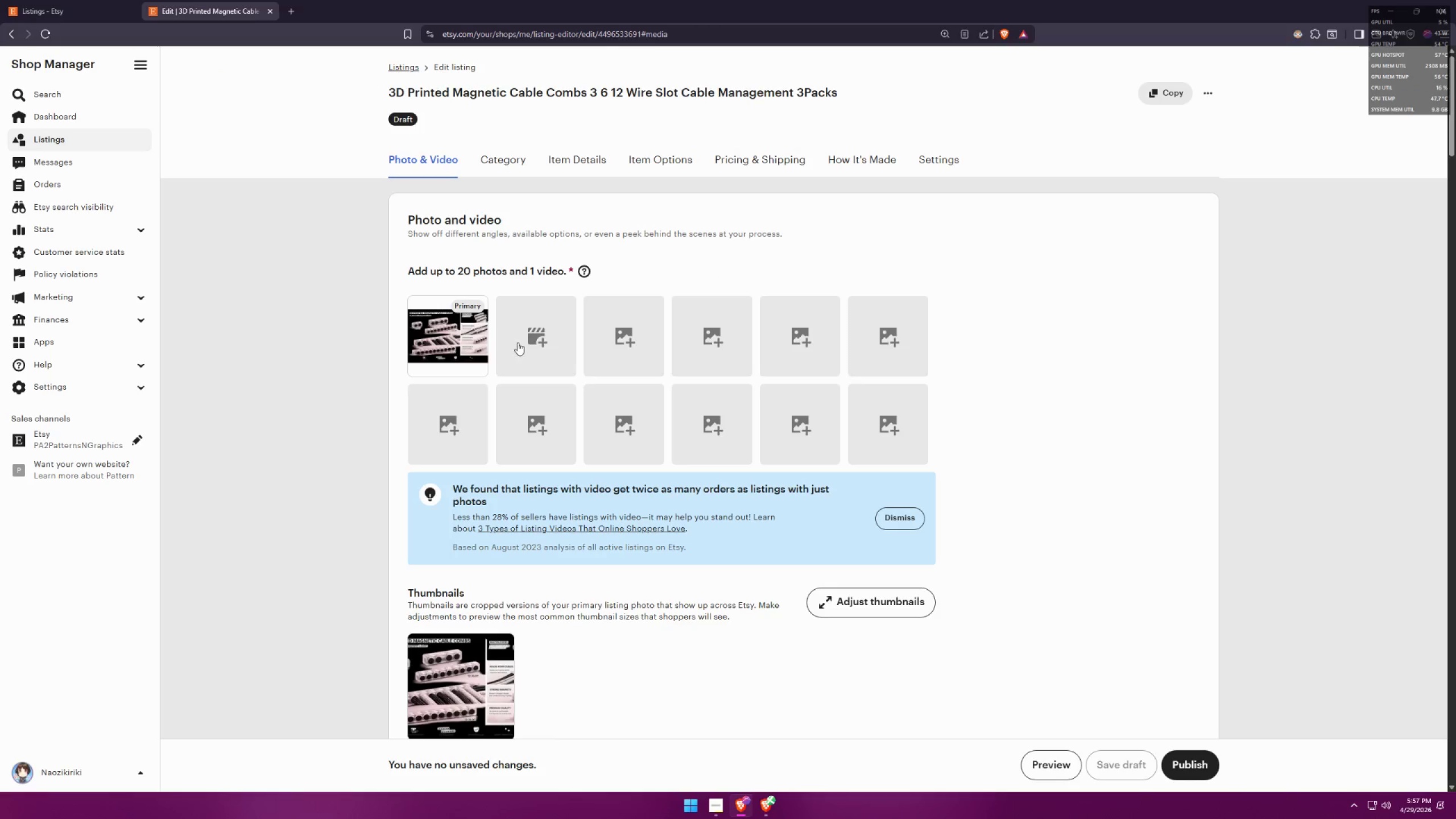 
key(Alt+AltLeft)
 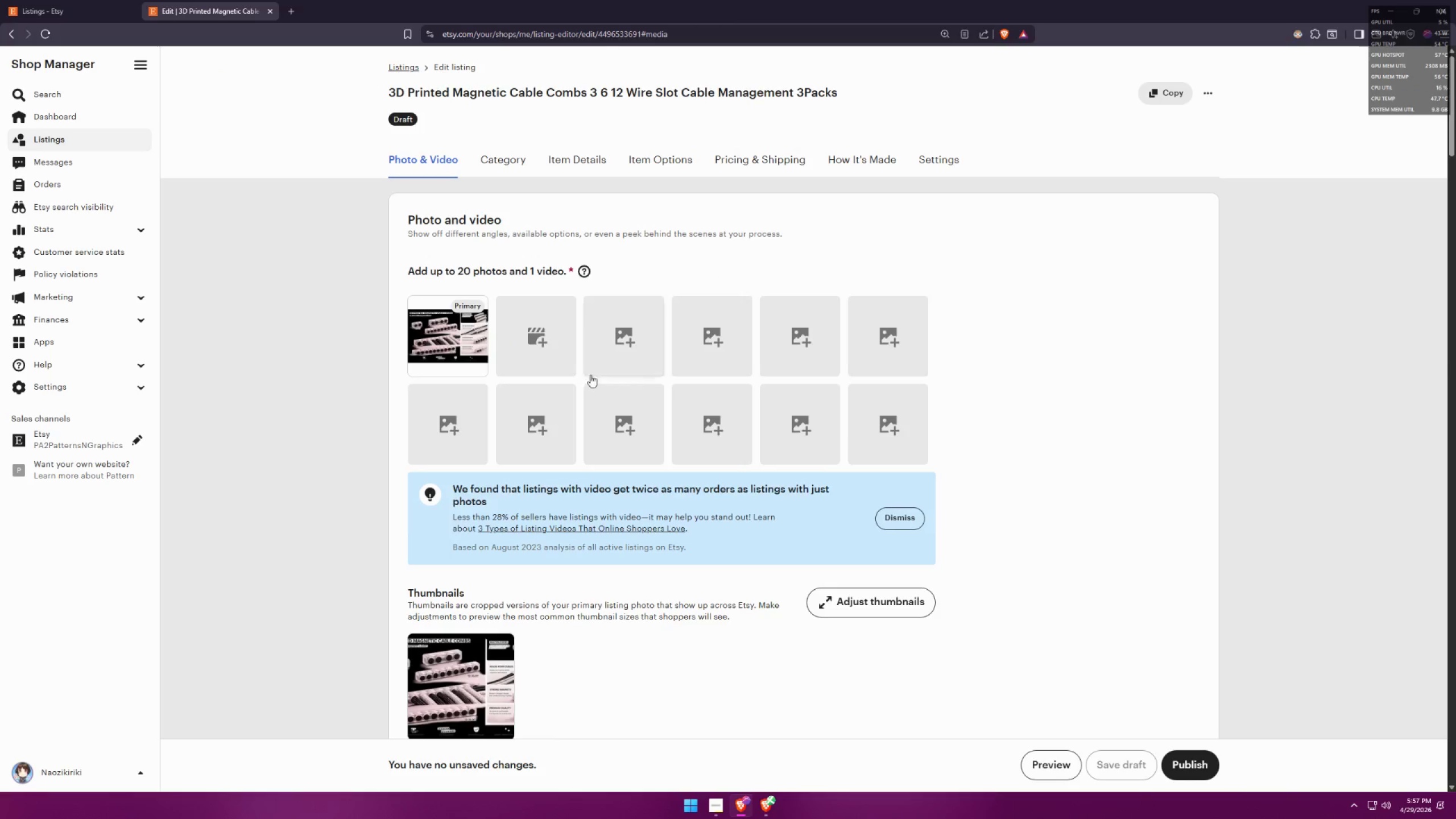 
key(Alt+Tab)
 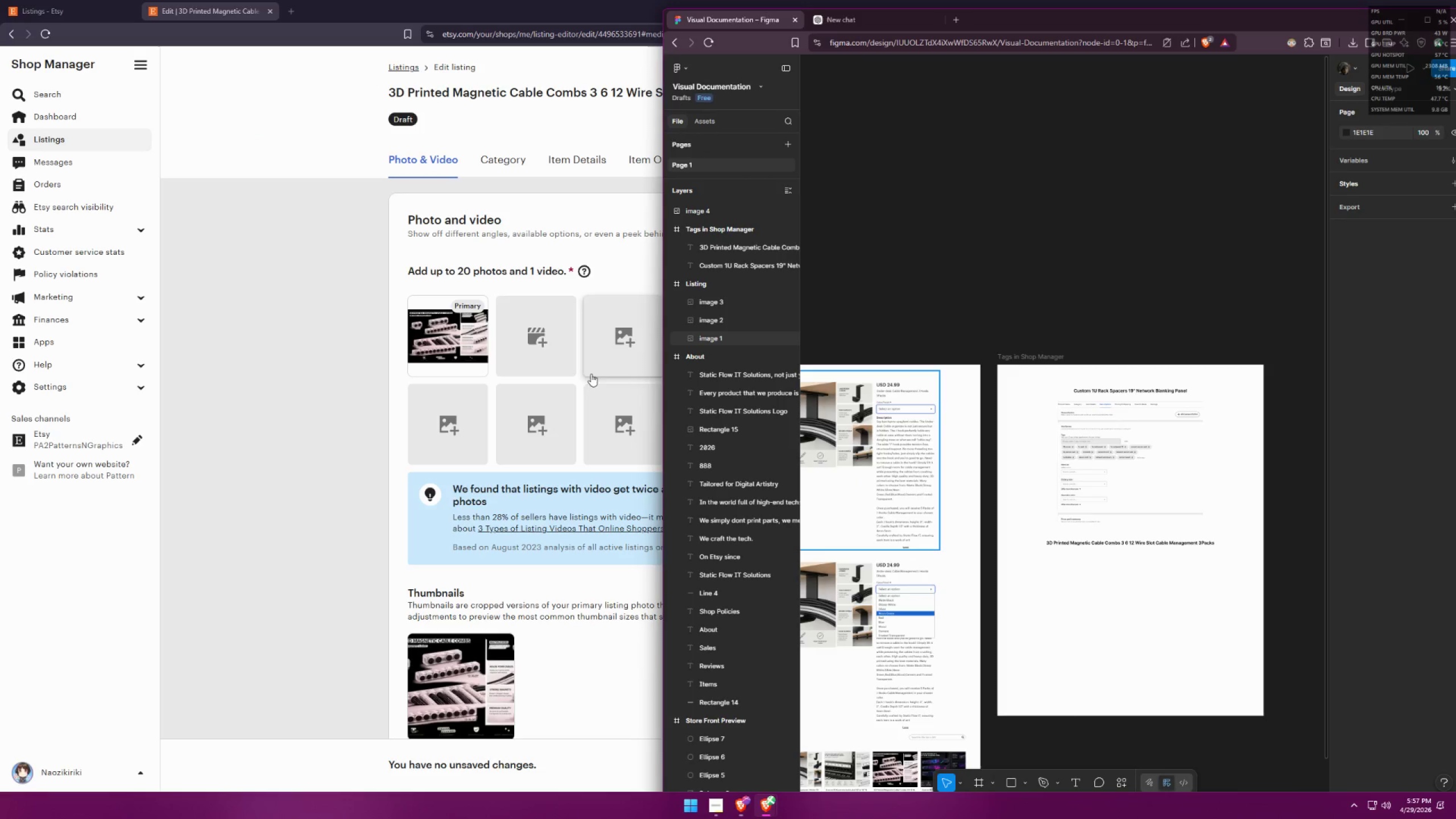 
key(Alt+AltLeft)
 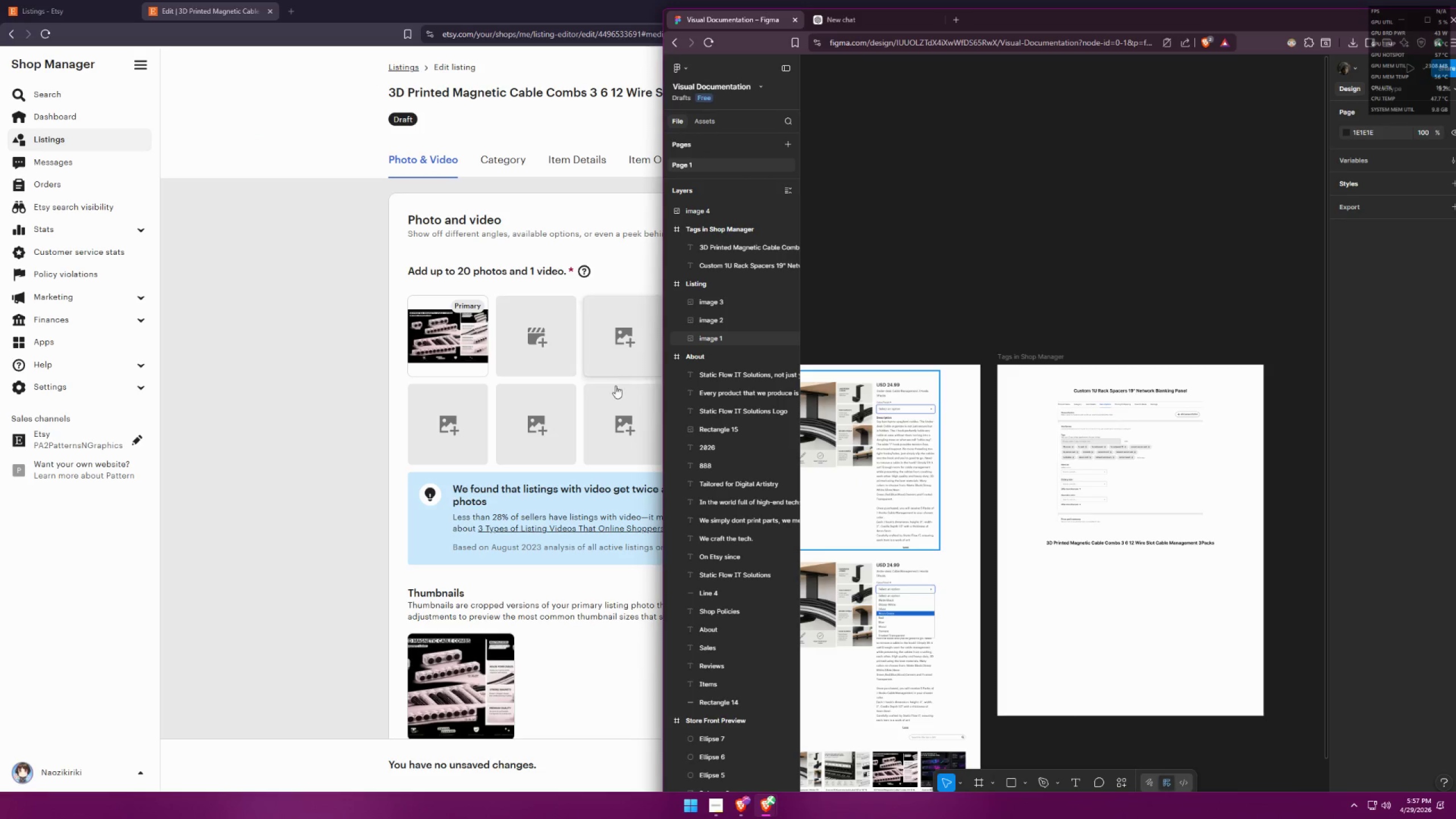 
key(Alt+Tab)
 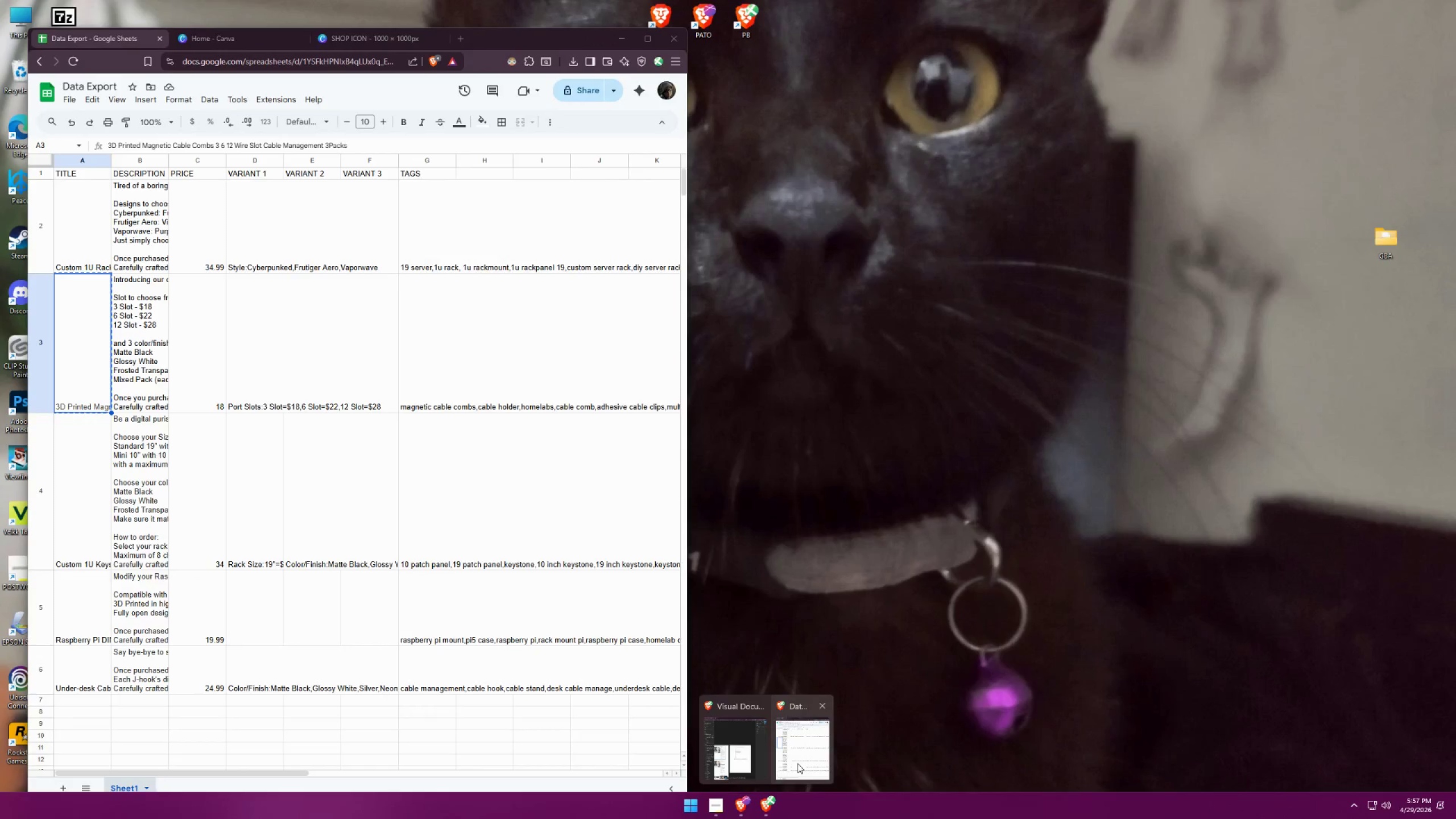 
left_click([782, 750])
 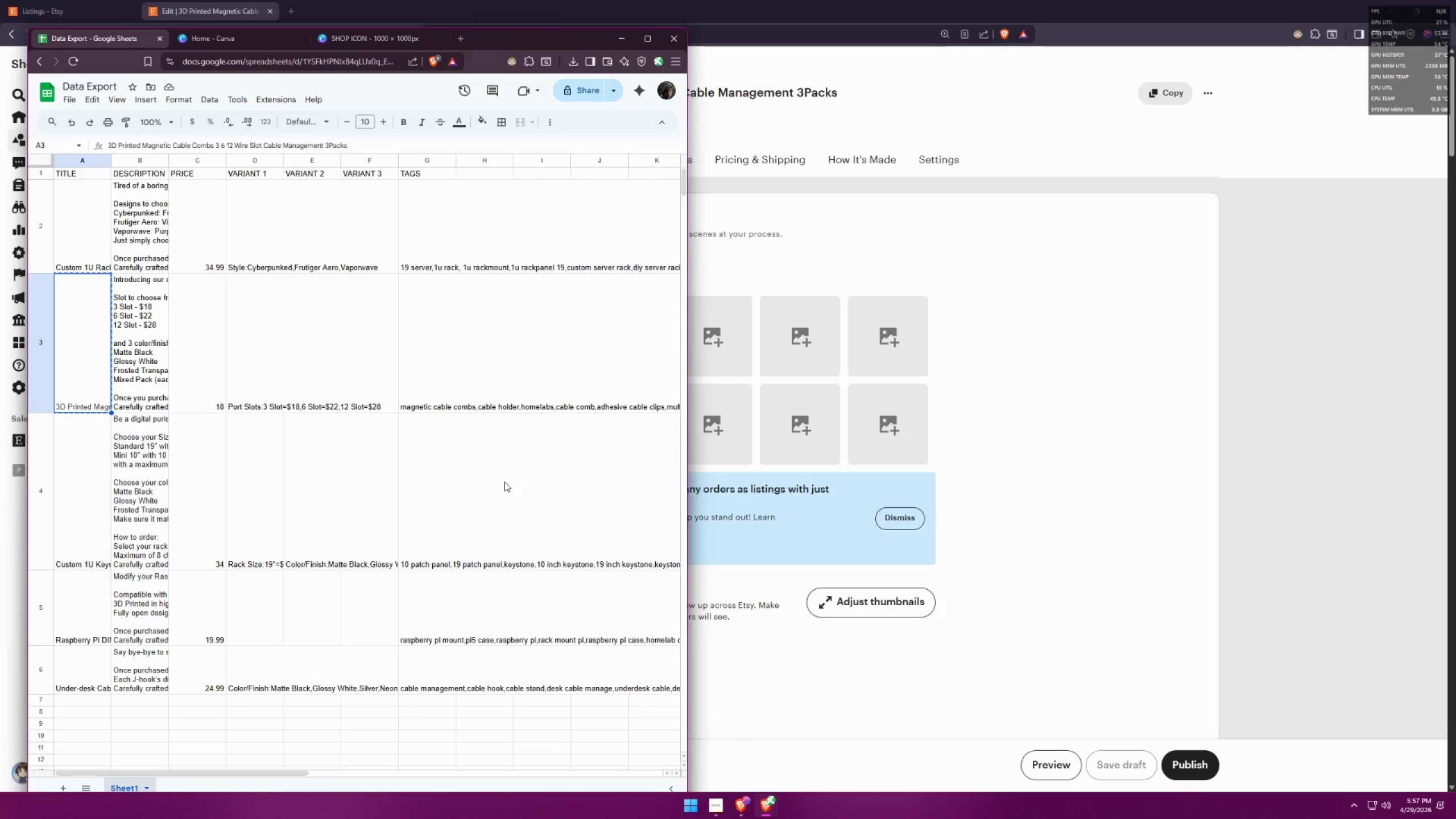 
scroll: coordinate [173, 298], scroll_direction: up, amount: 3.0
 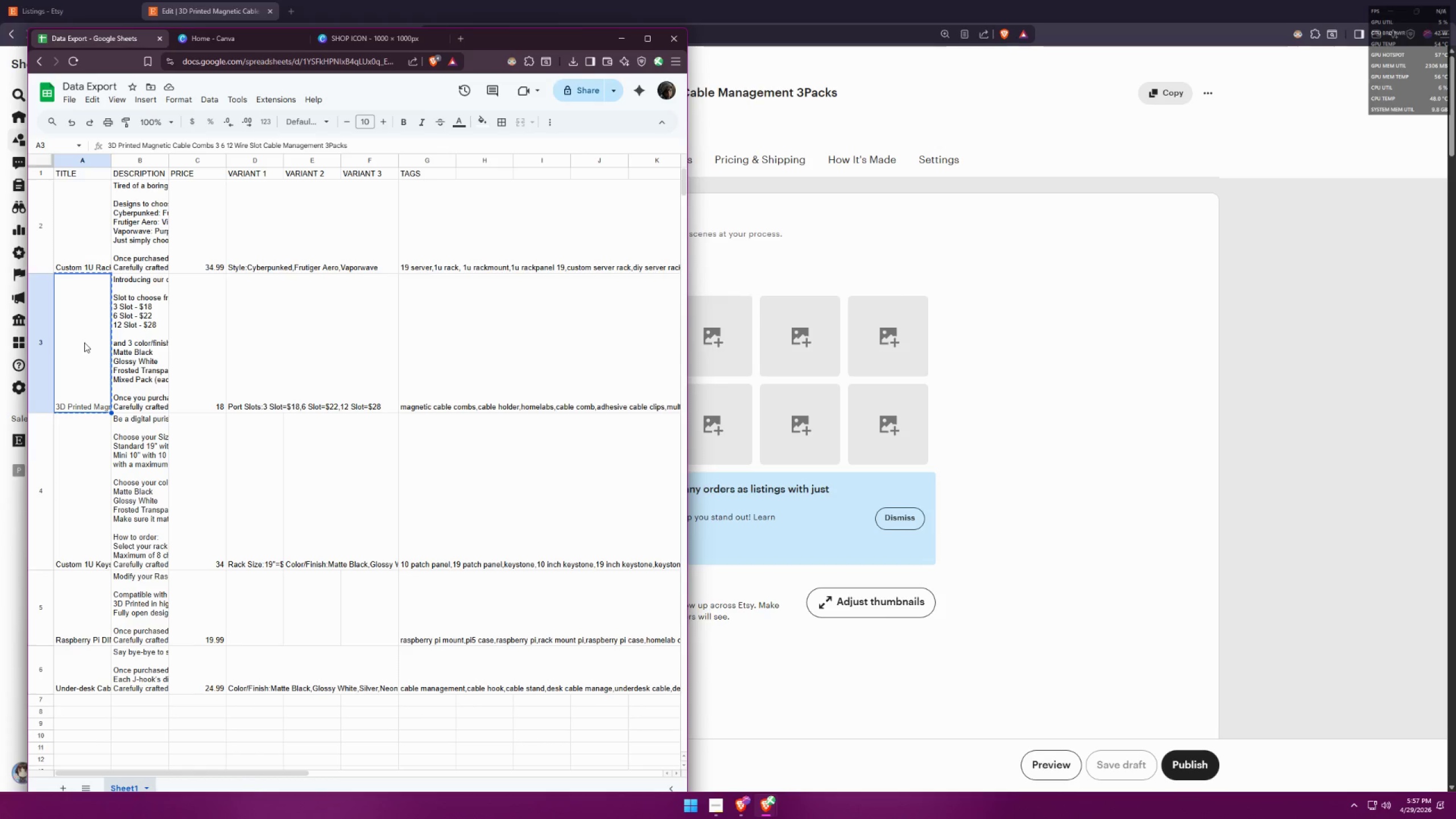 
wait(5.05)
 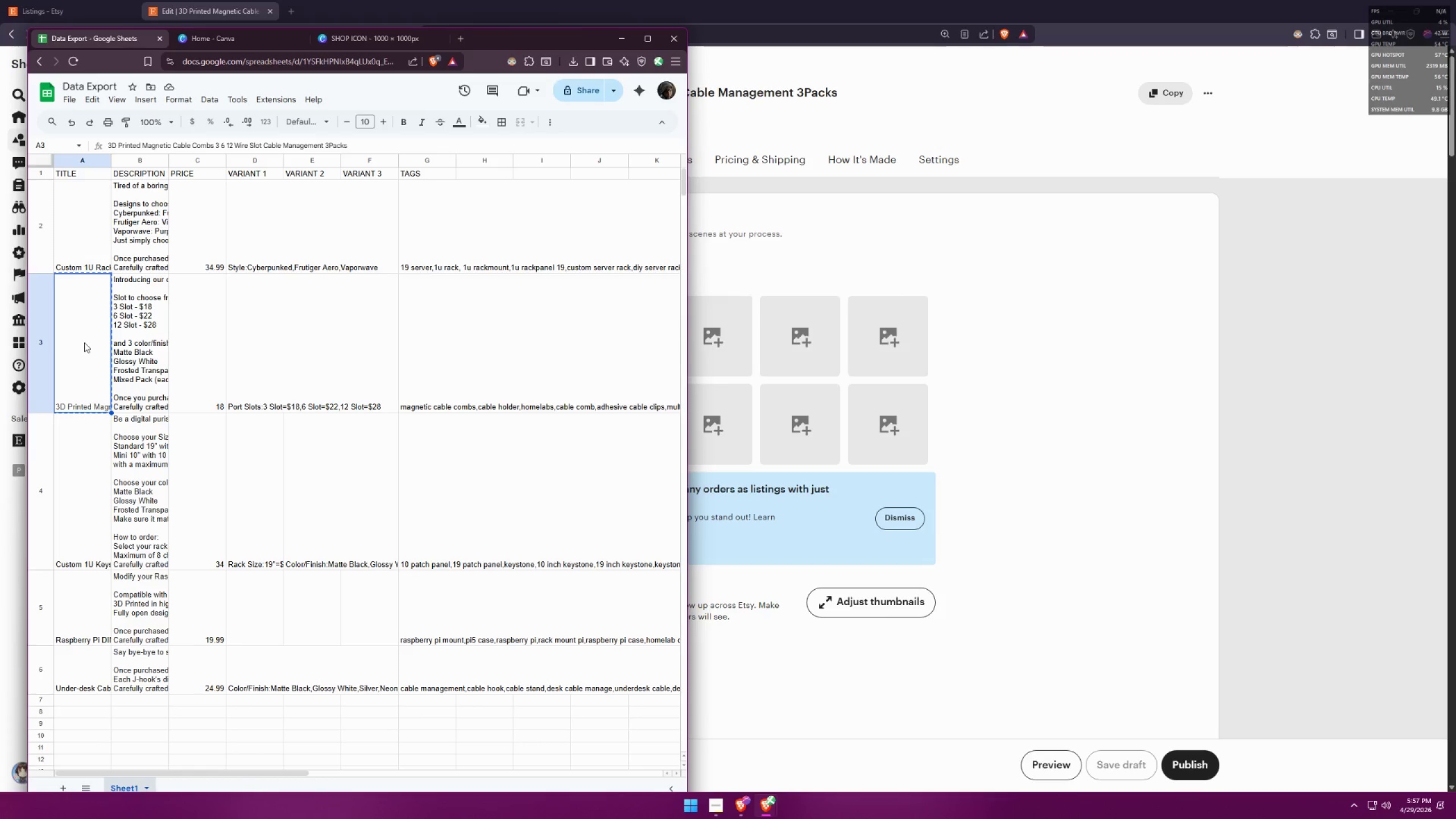 
left_click([736, 804])
 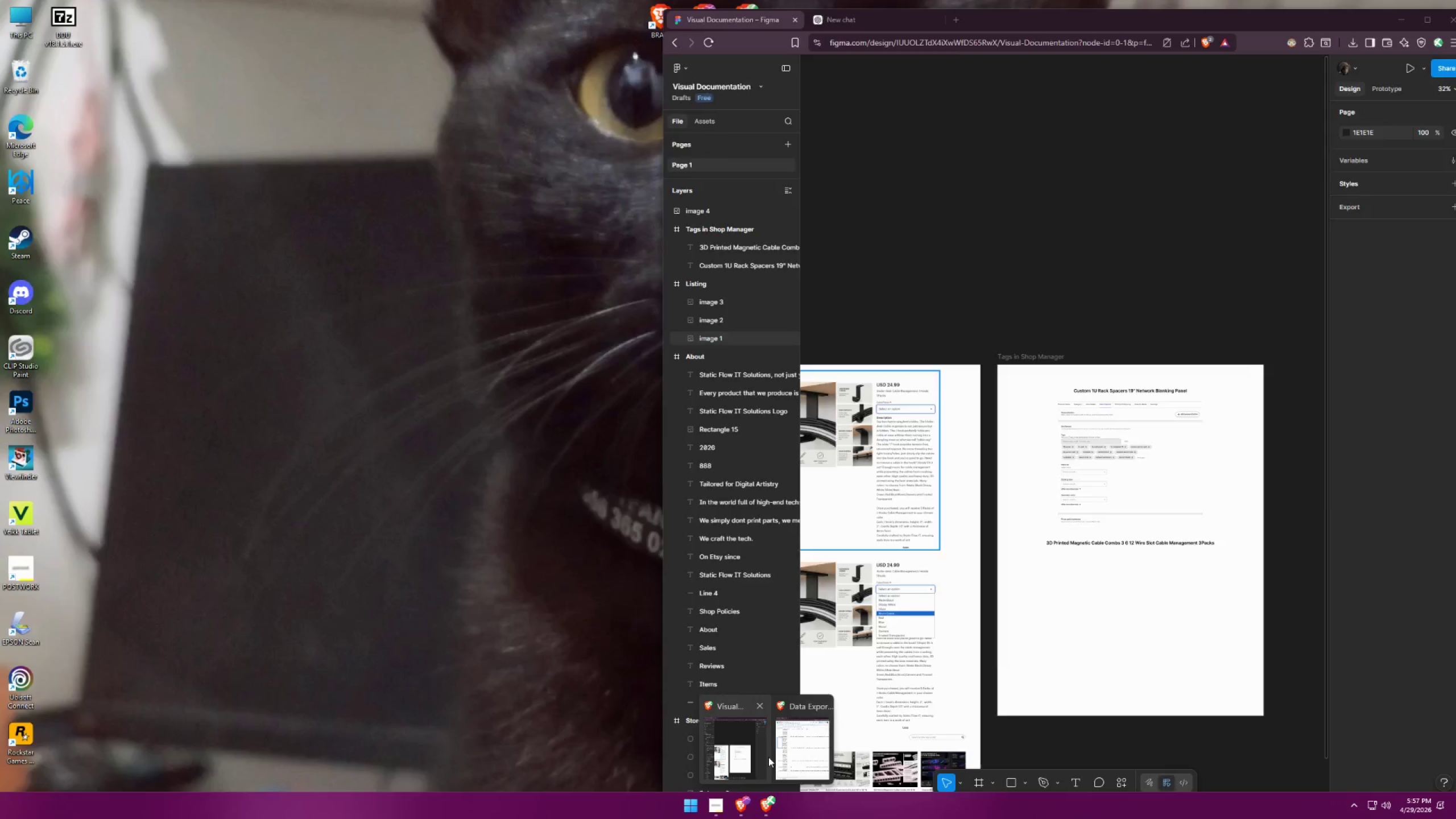 
left_click([743, 808])
 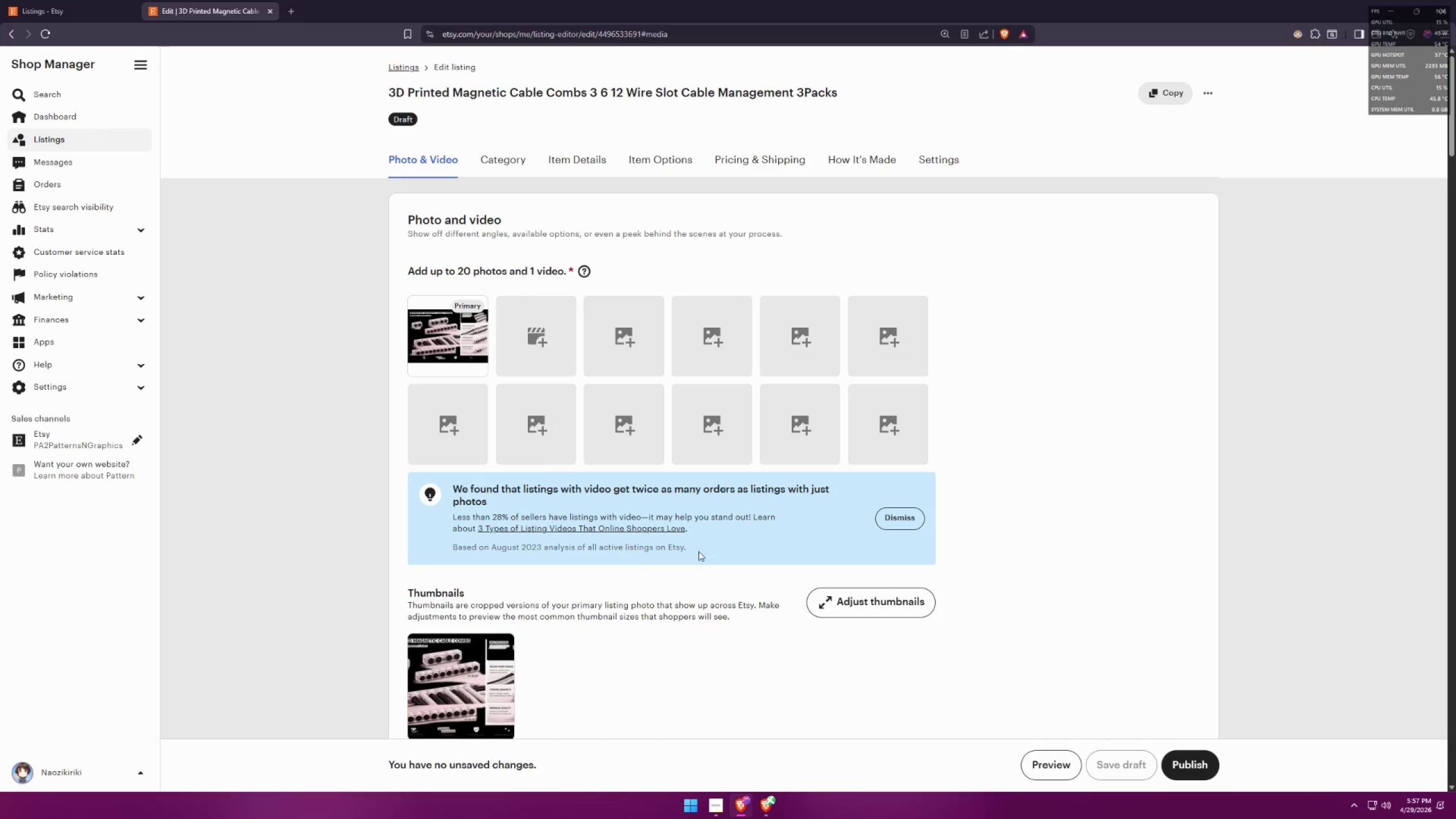 
scroll: coordinate [869, 475], scroll_direction: down, amount: 28.0
 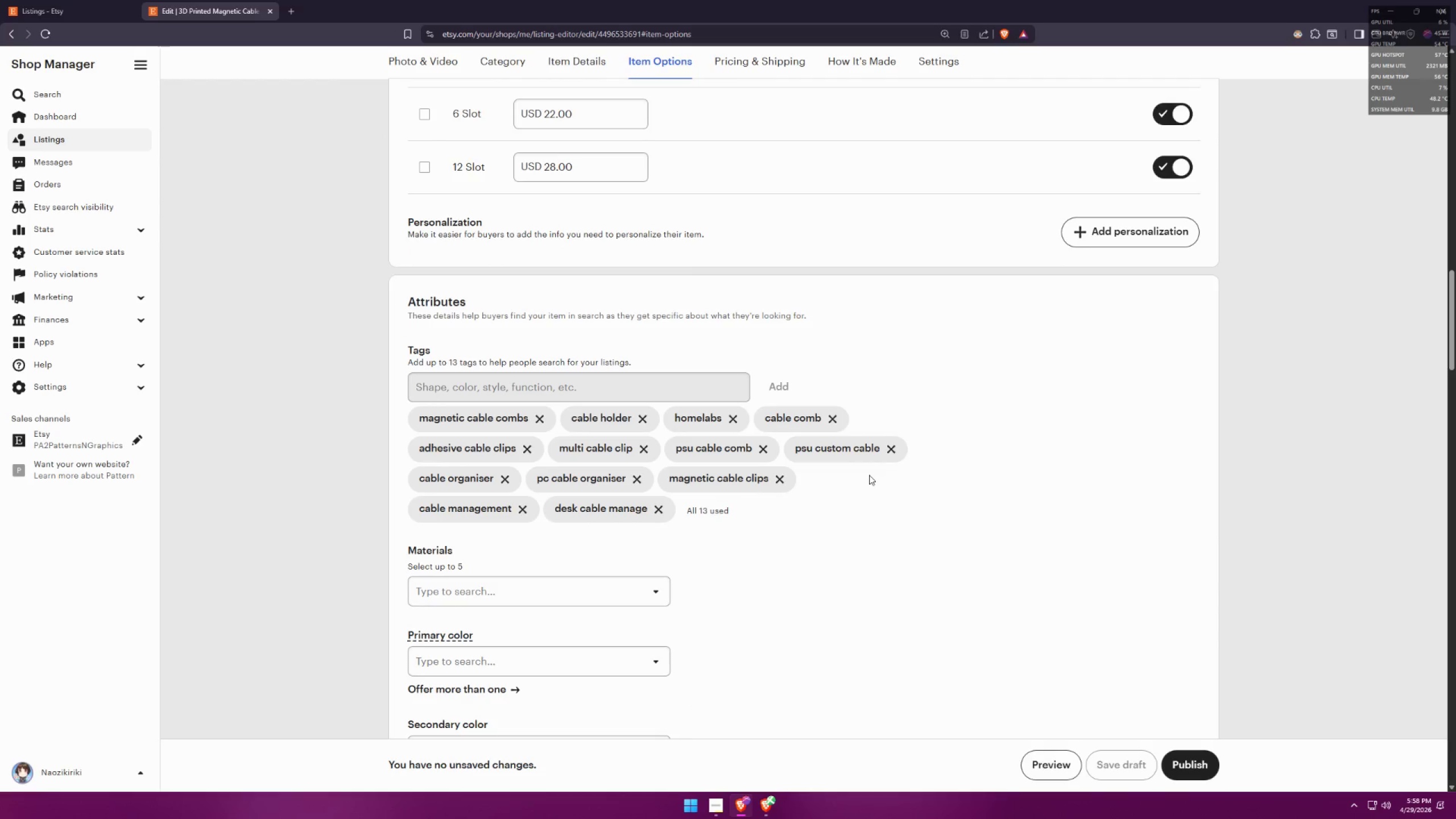 
key(Meta+Shift+S)
 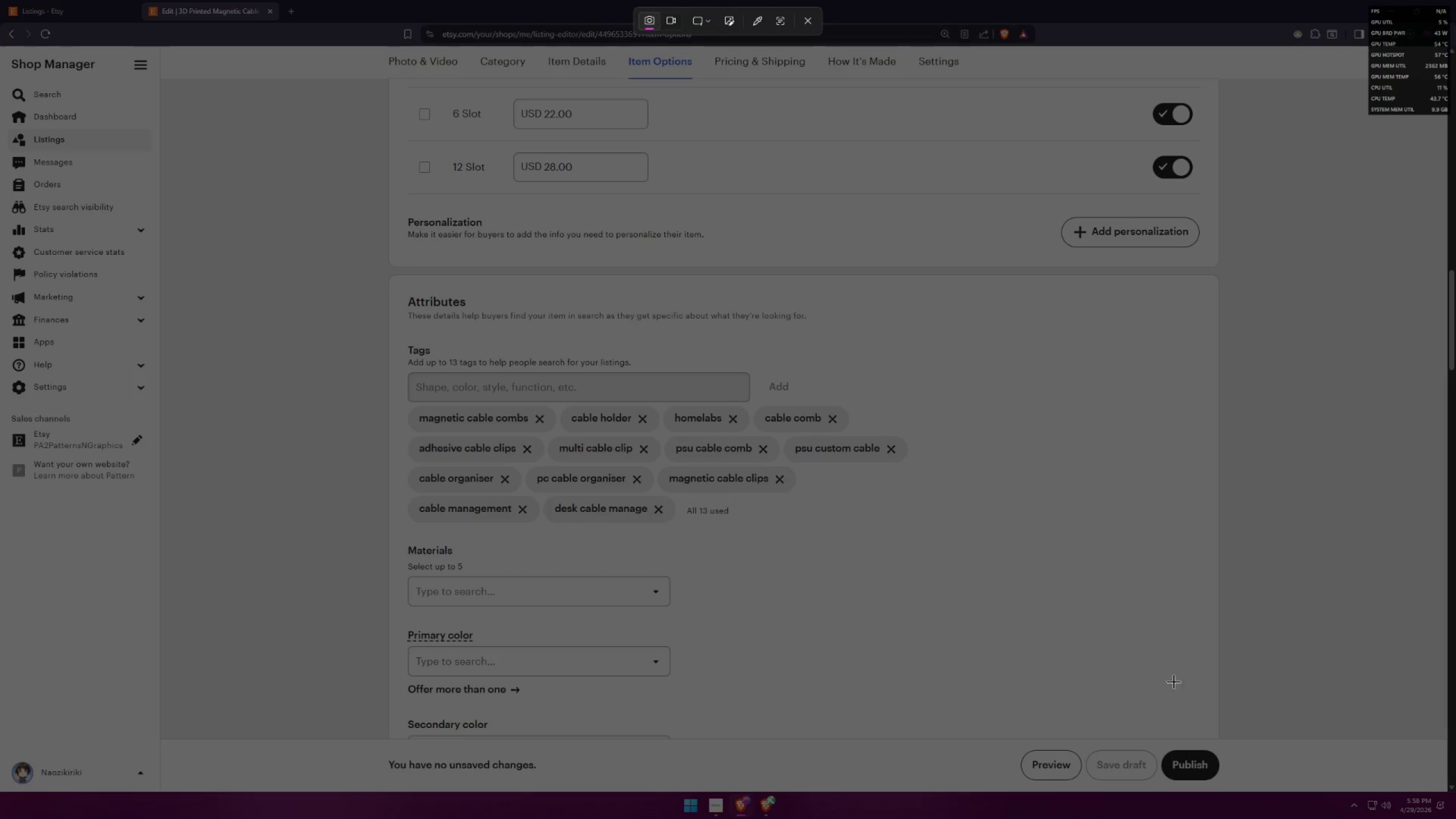 
wait(7.64)
 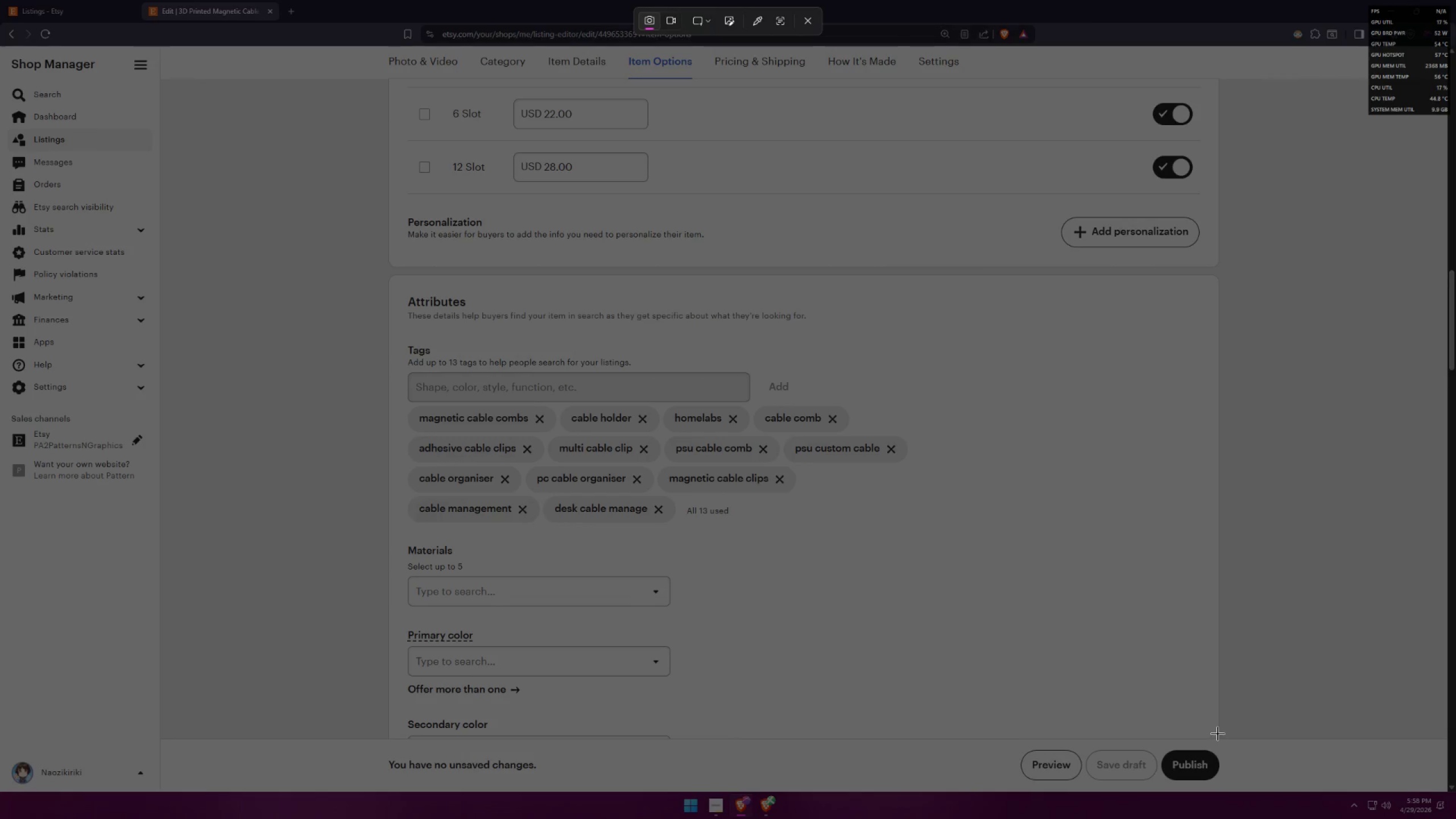 
left_click_drag(start_coordinate=[1215, 566], to_coordinate=[389, 275])
 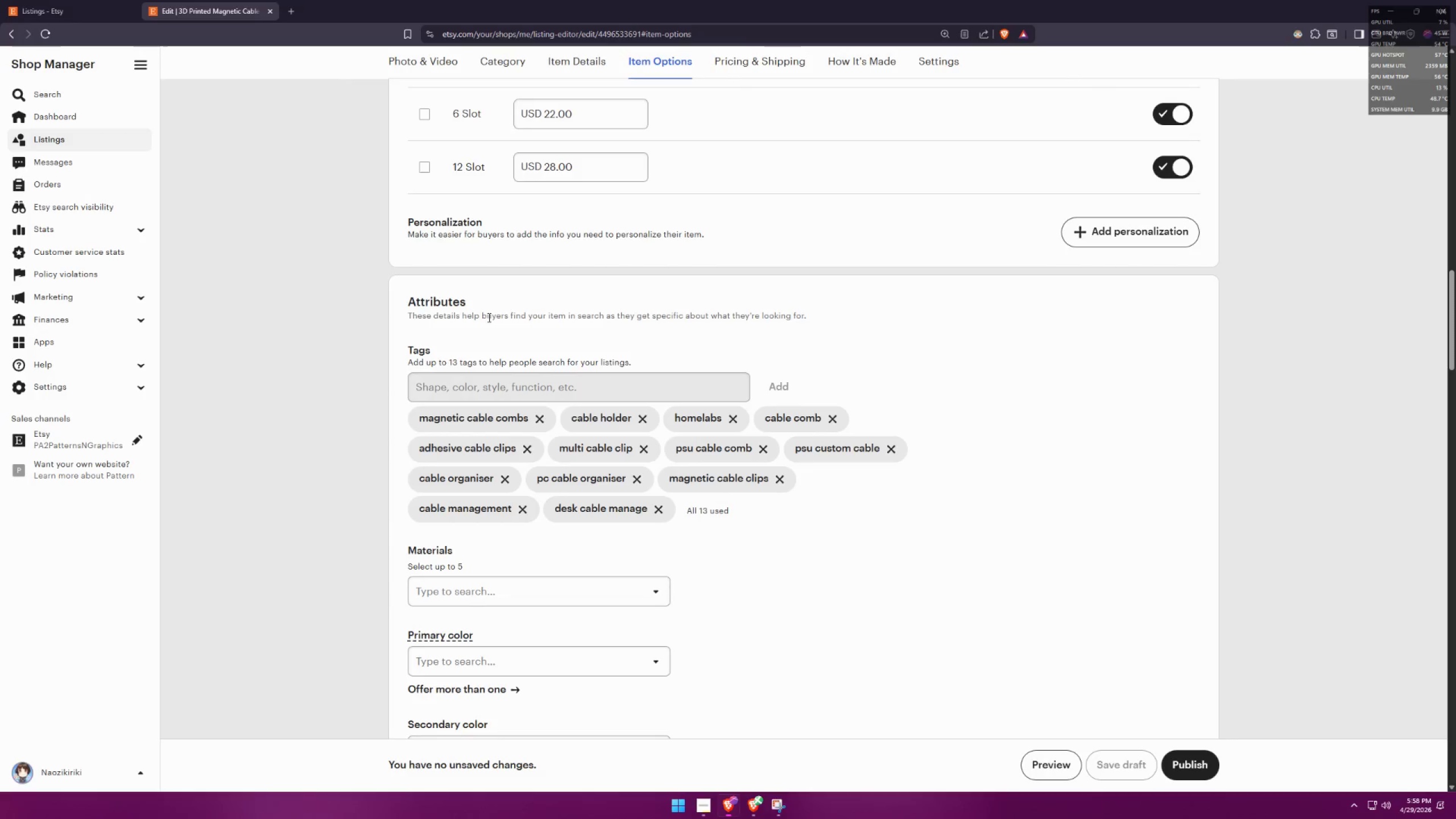 
key(Meta+Shift+ShiftLeft)
 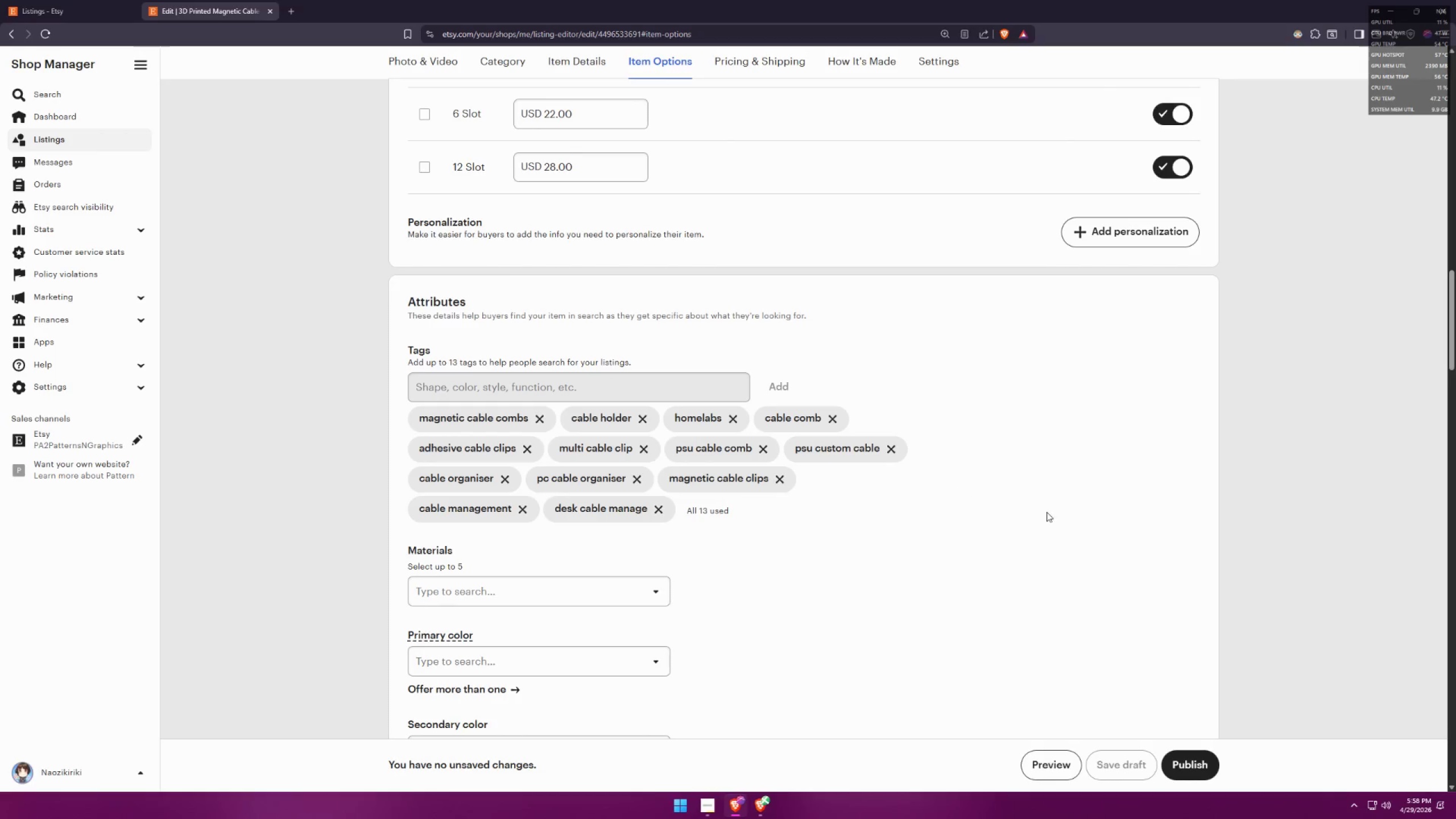 
key(Meta+Shift+S)
 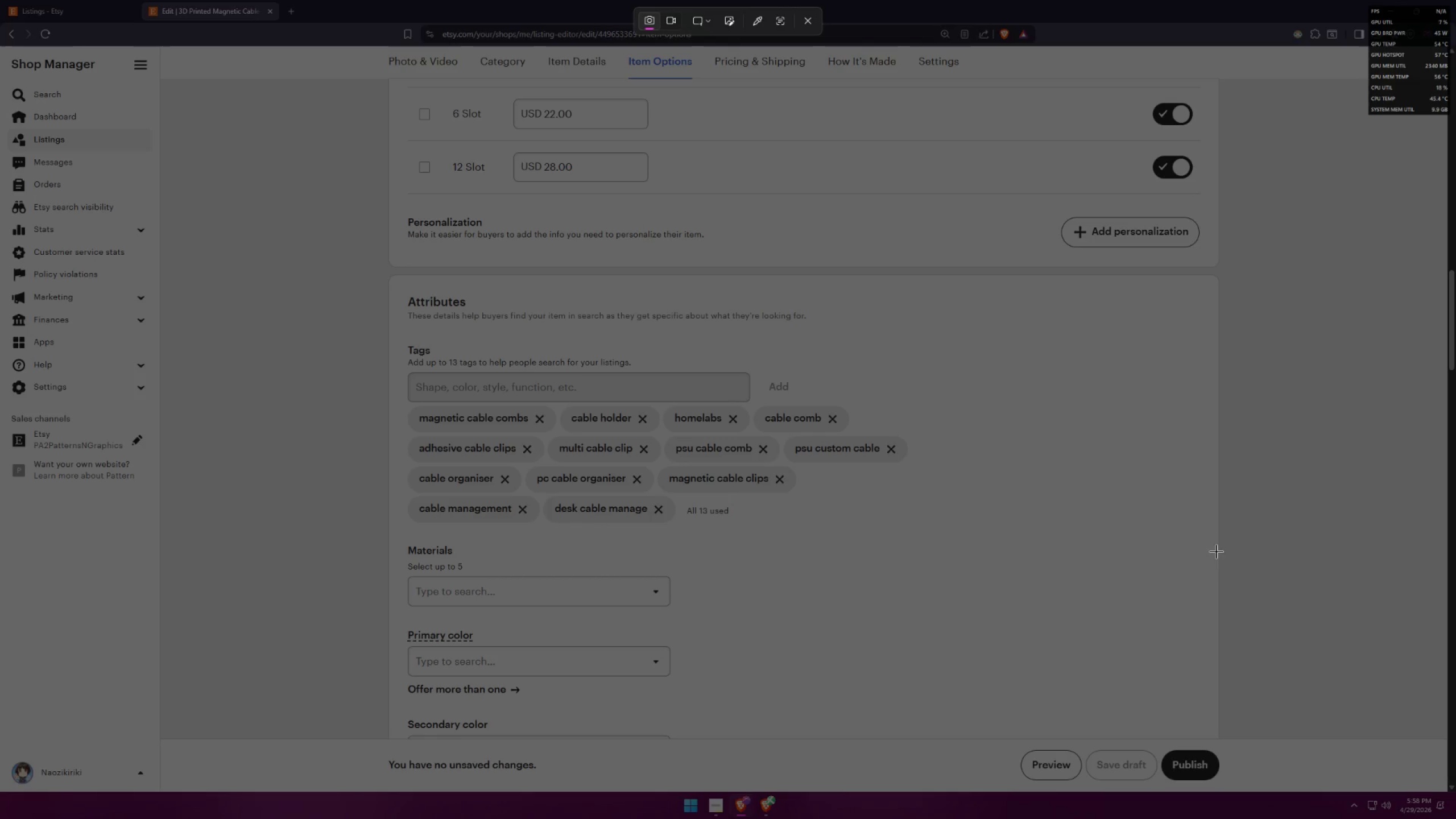 
key(Alt+AltLeft)
 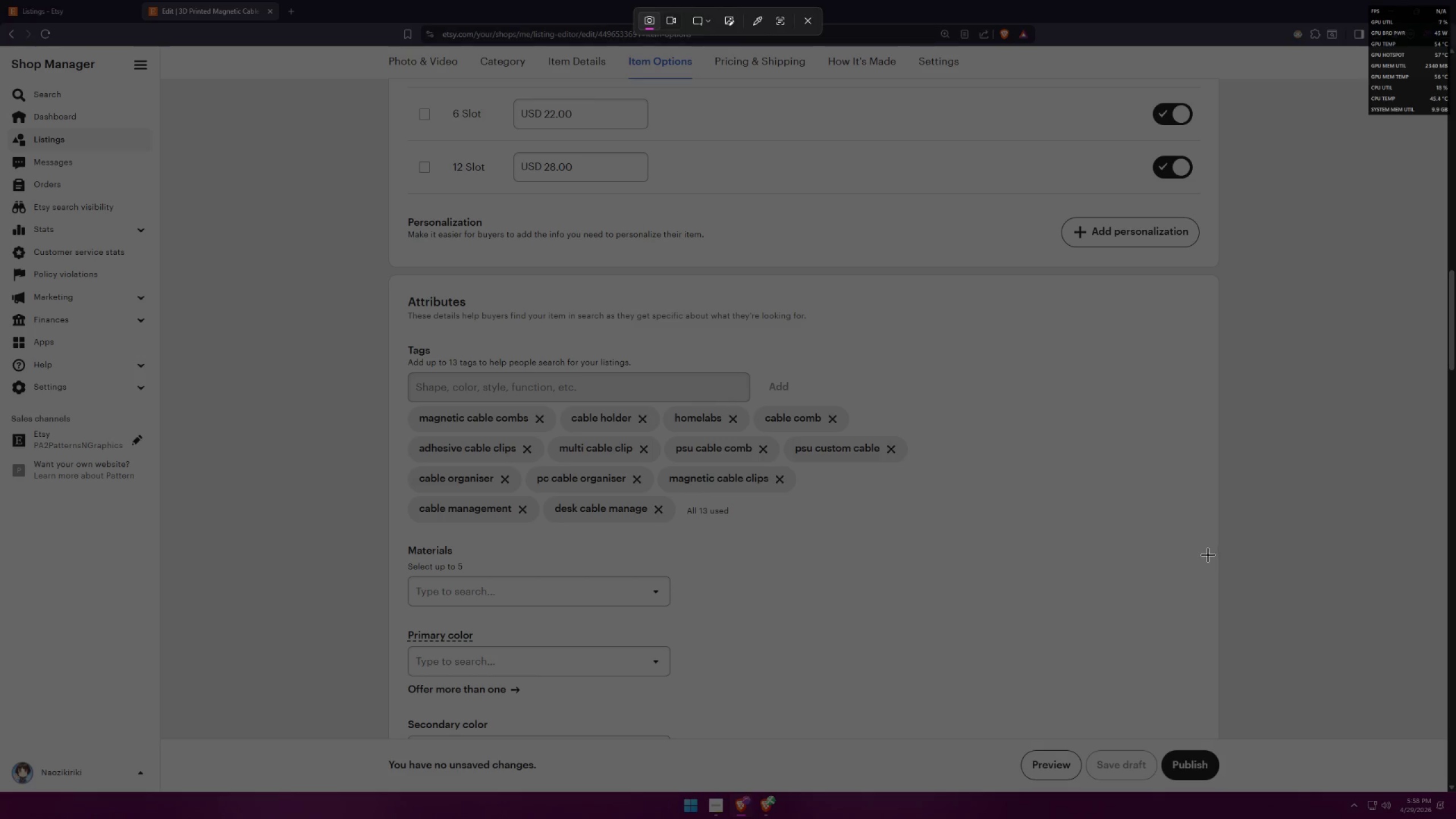 
key(Alt+Tab)
 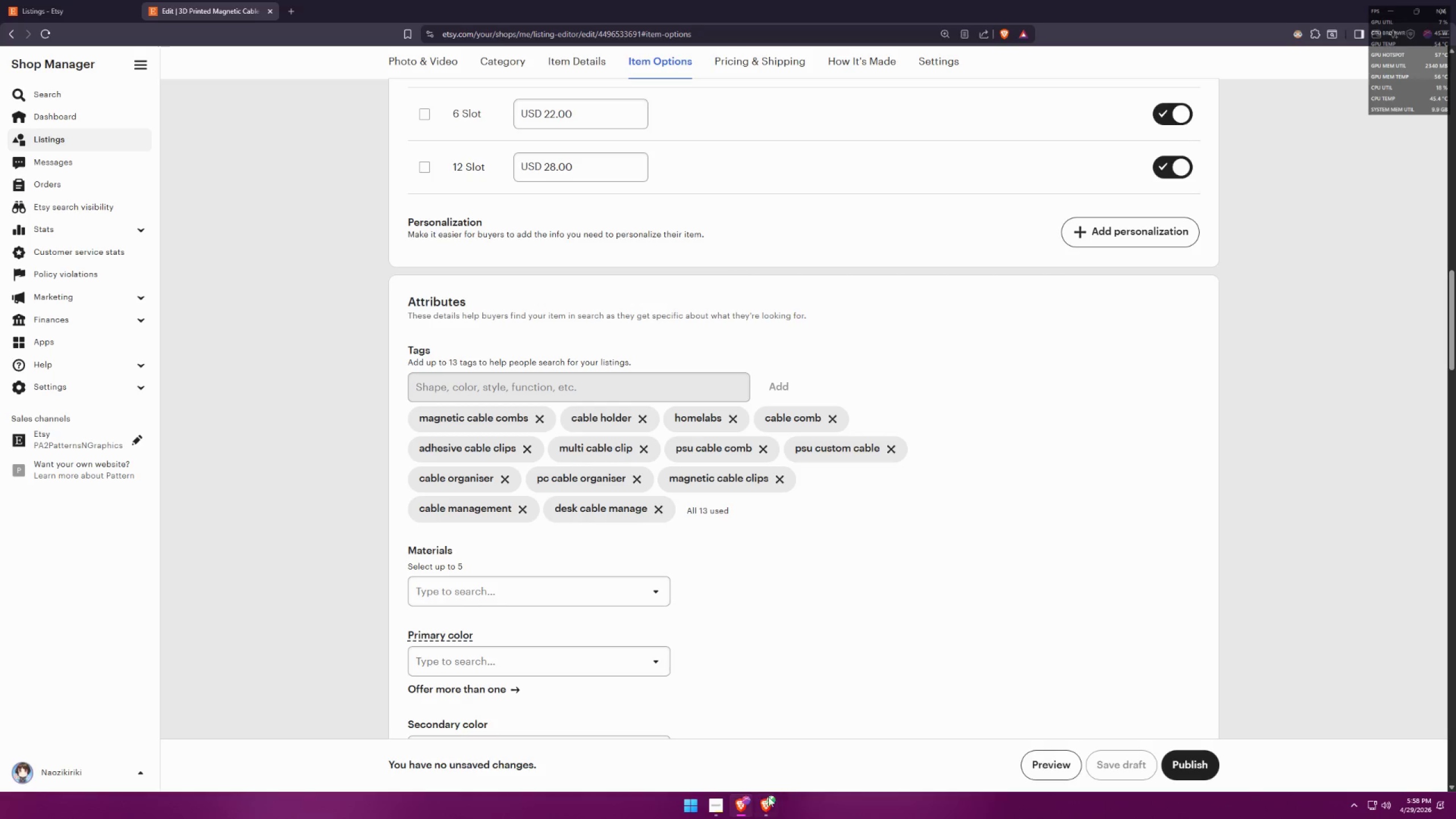 
left_click([717, 806])